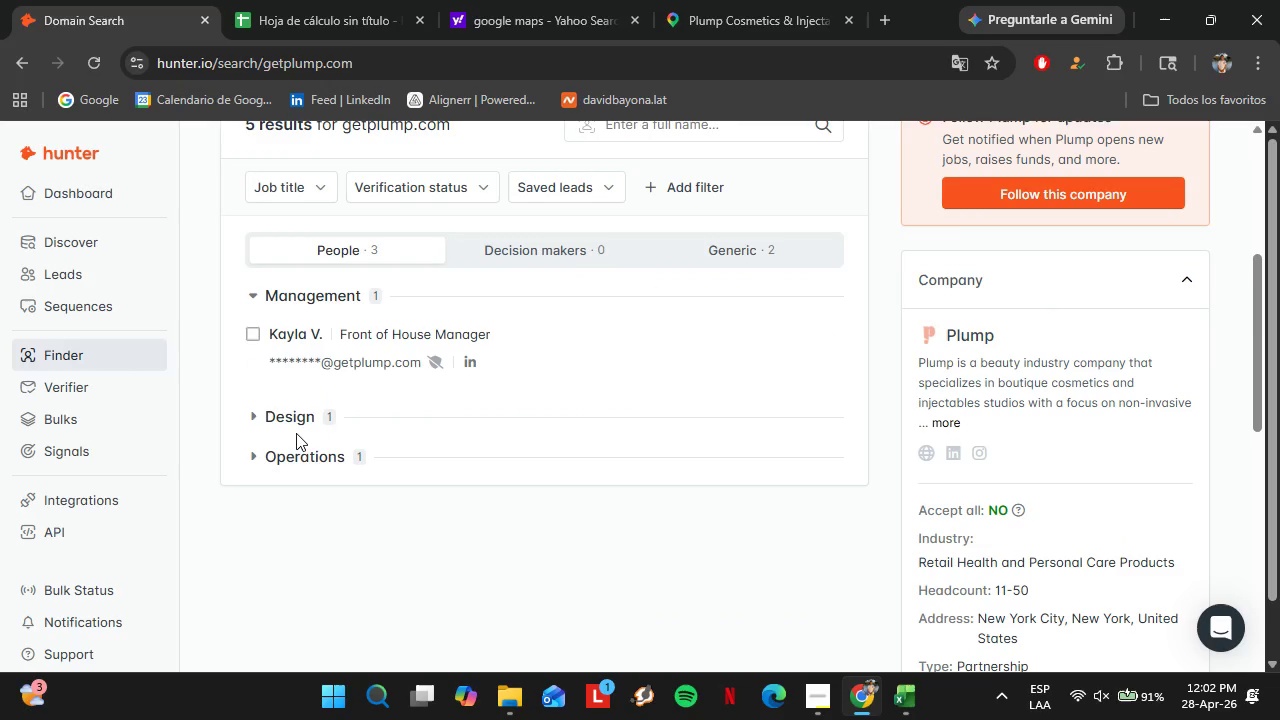 
left_click([304, 451])
 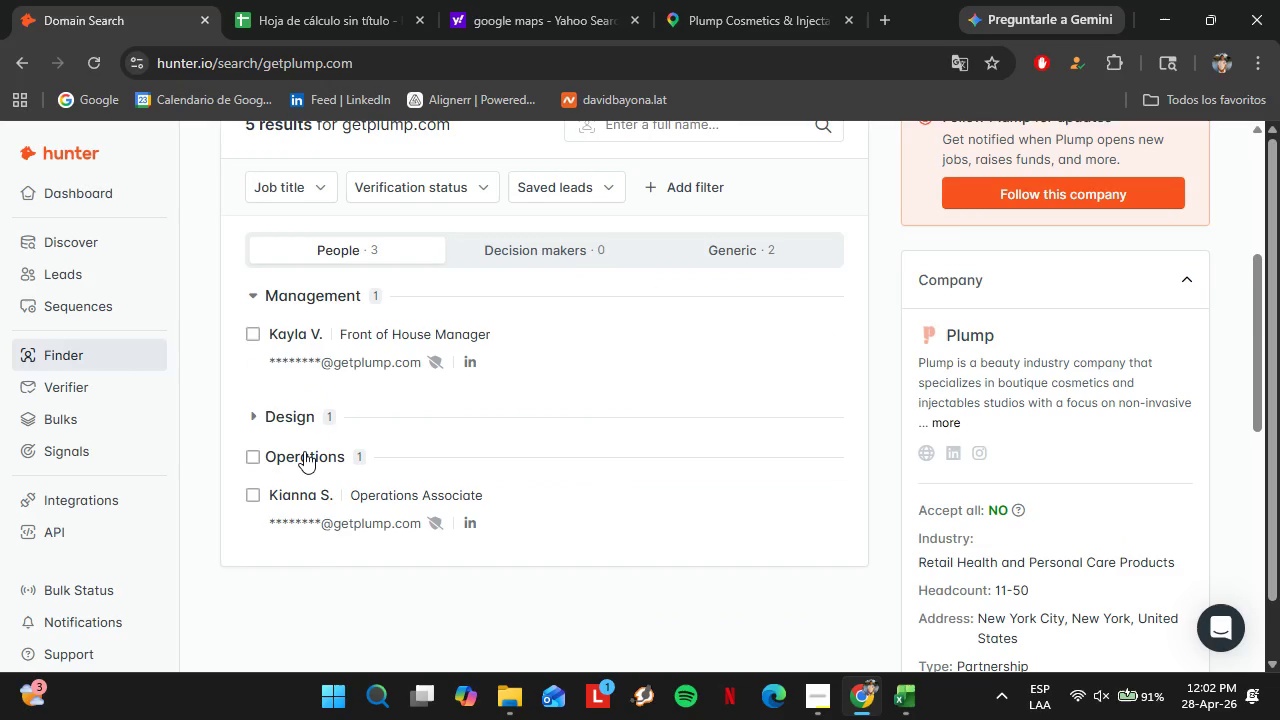 
left_click([304, 451])
 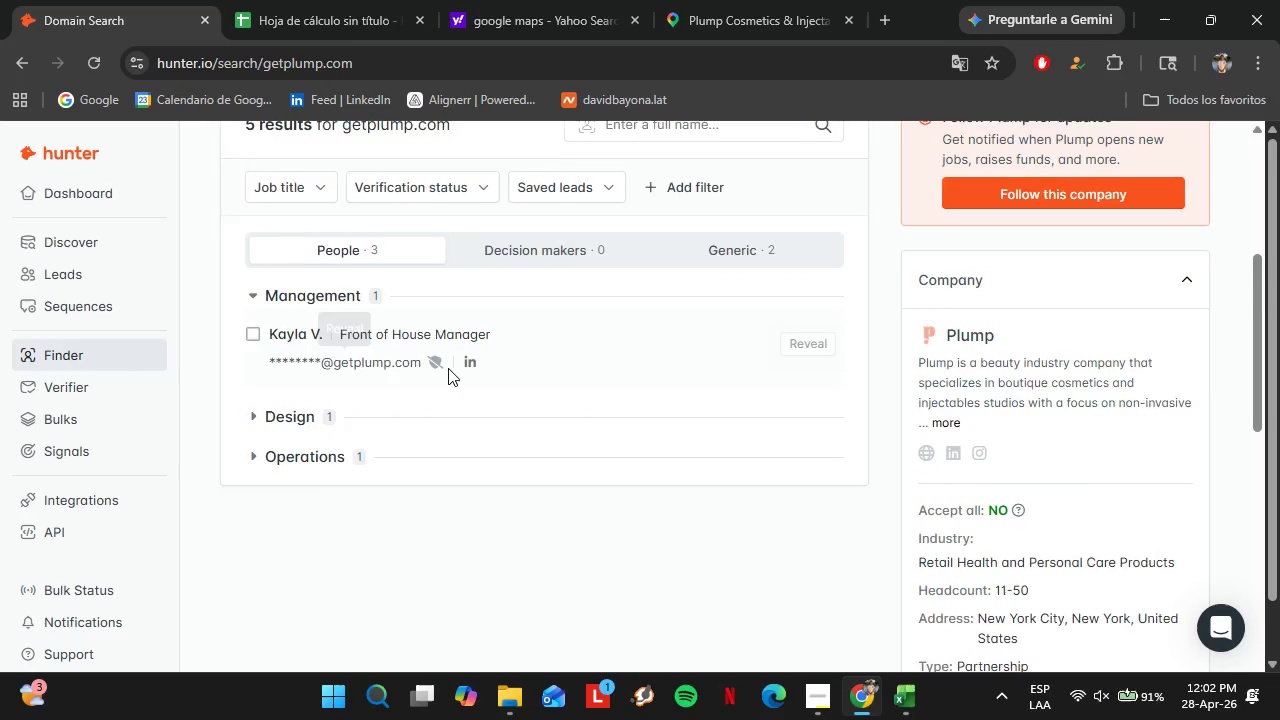 
scroll: coordinate [448, 368], scroll_direction: up, amount: 3.0
 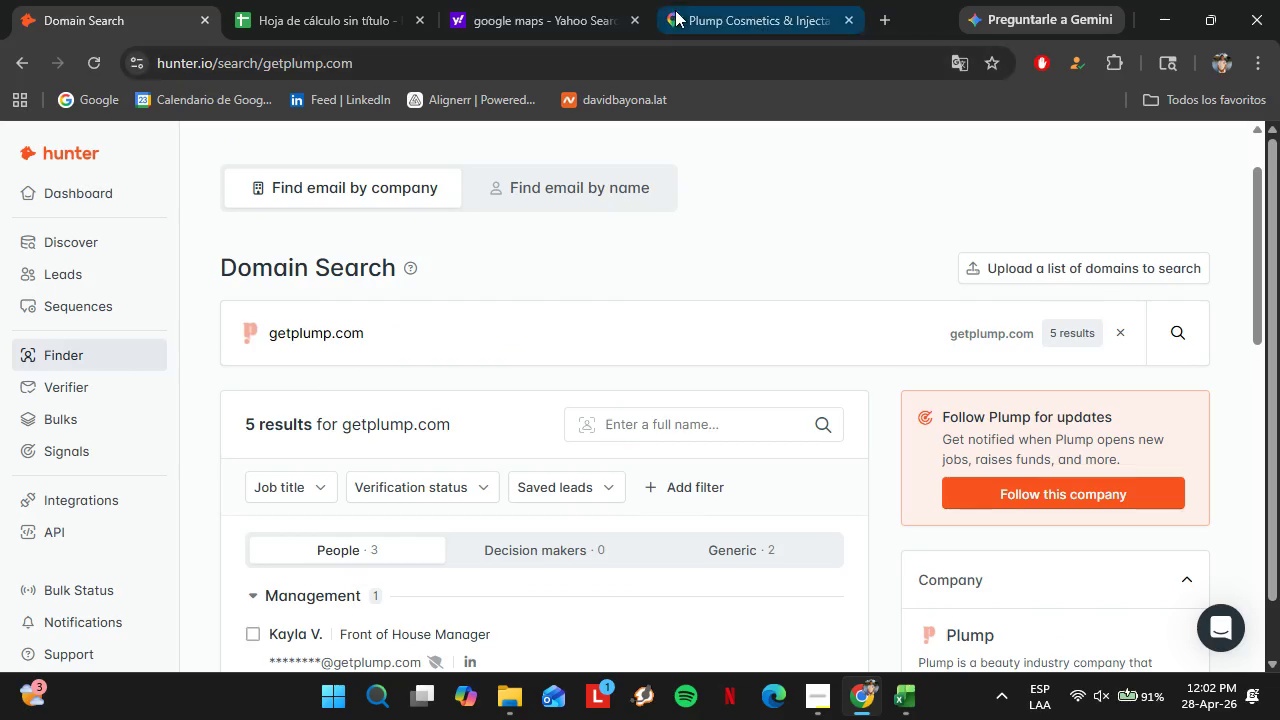 
left_click([691, 0])
 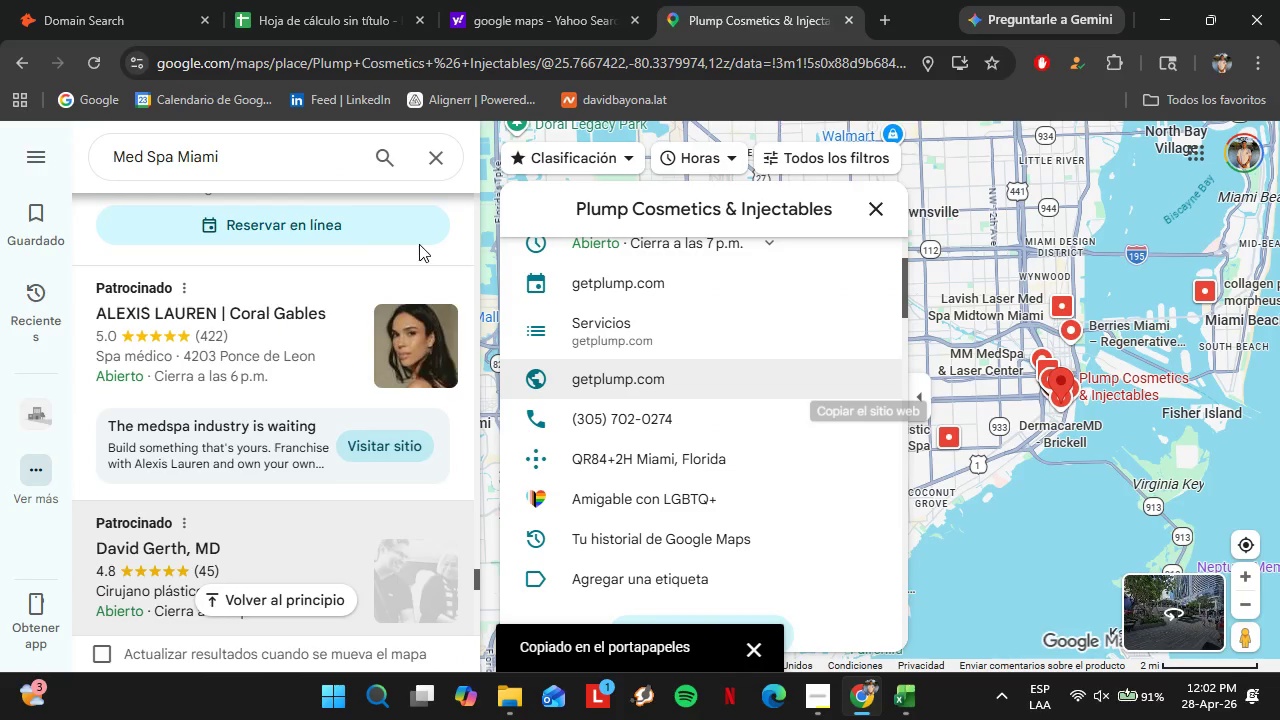 
scroll: coordinate [289, 324], scroll_direction: down, amount: 5.0
 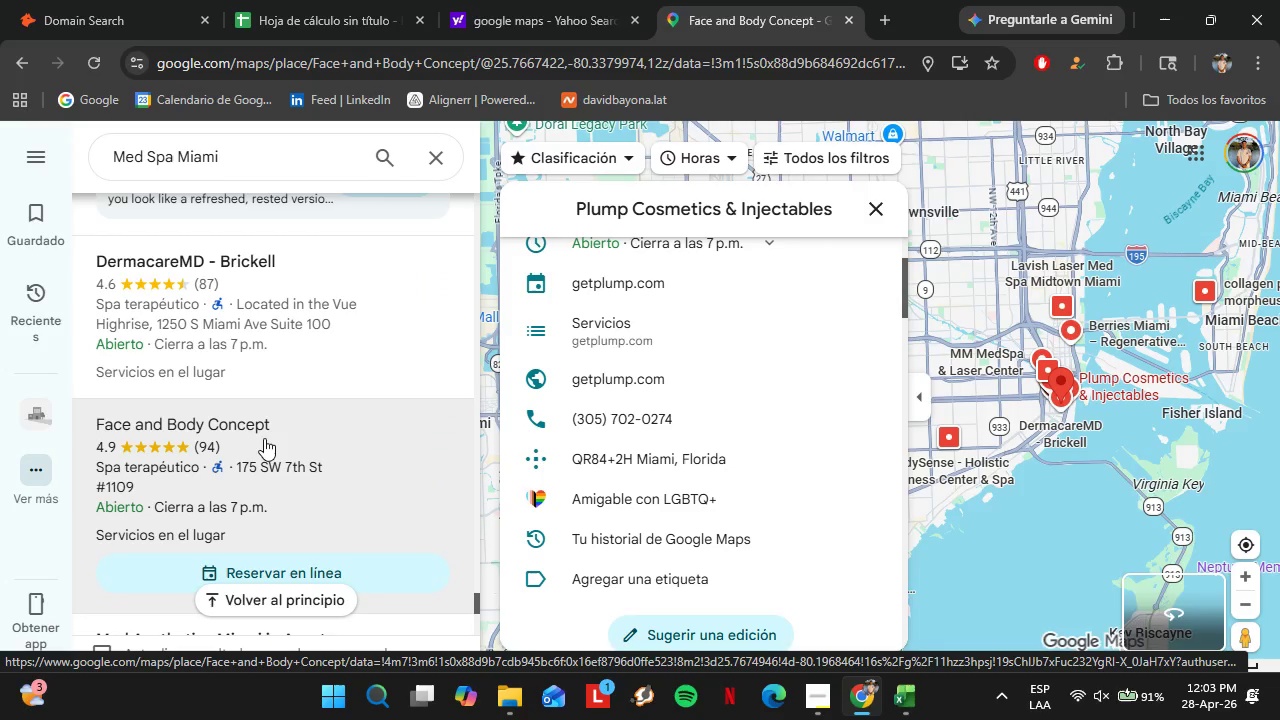 
wait(6.53)
 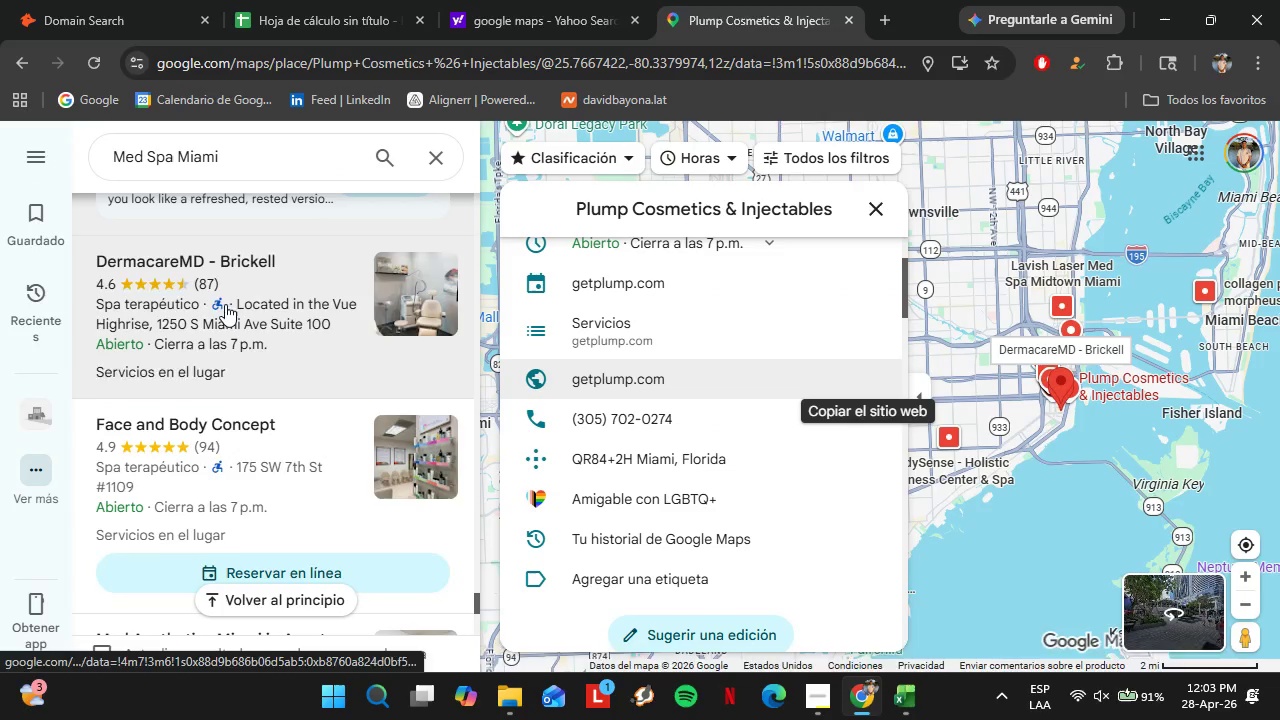 
mouse_move([626, 404])
 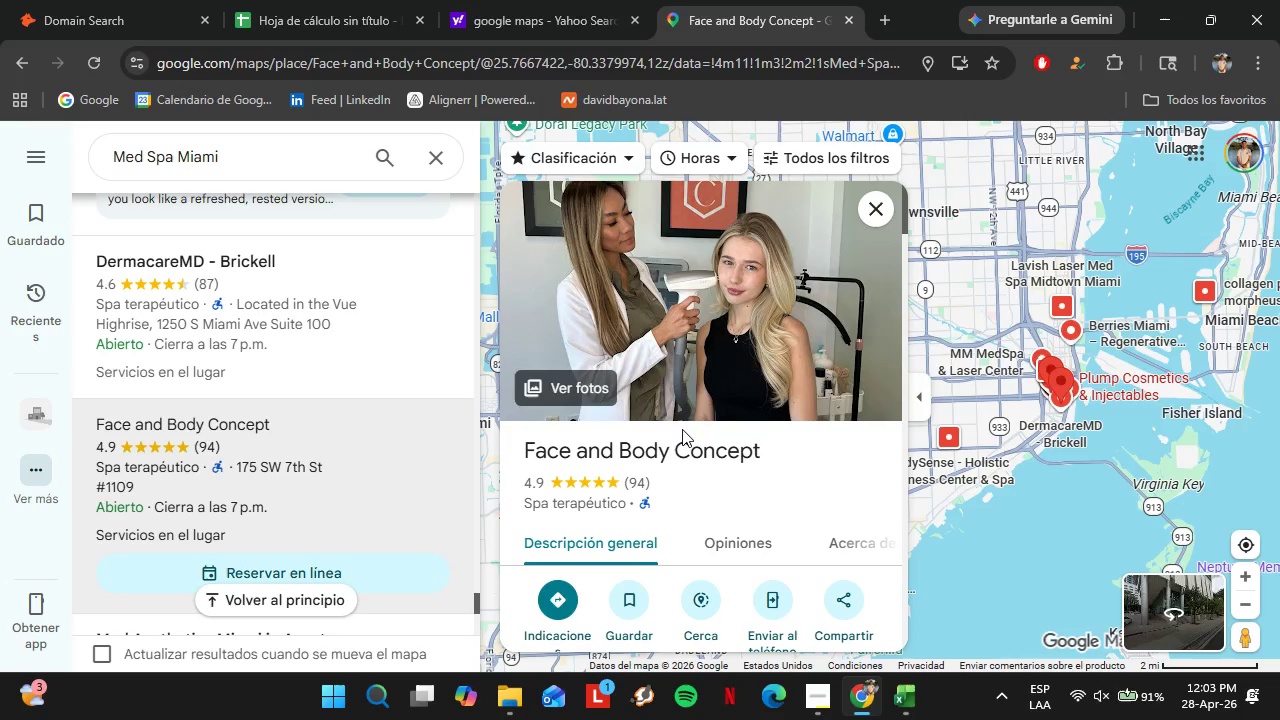 
scroll: coordinate [789, 445], scroll_direction: down, amount: 5.0
 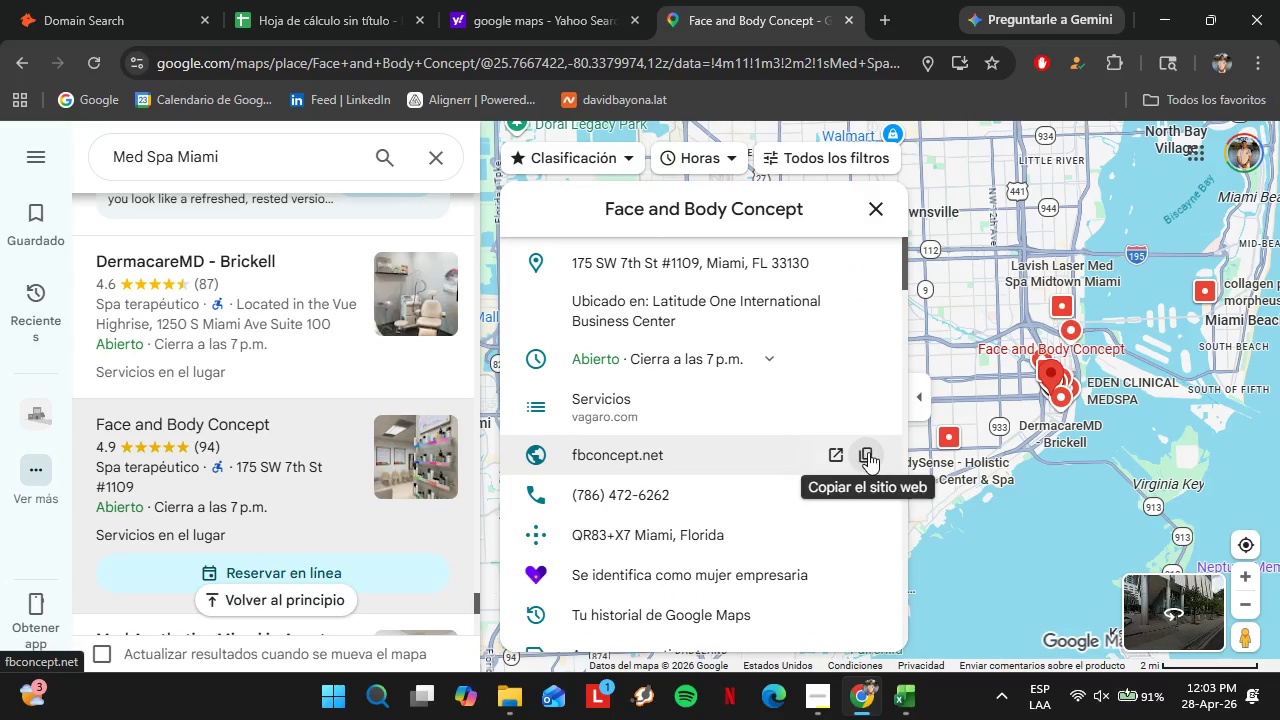 
left_click([868, 452])
 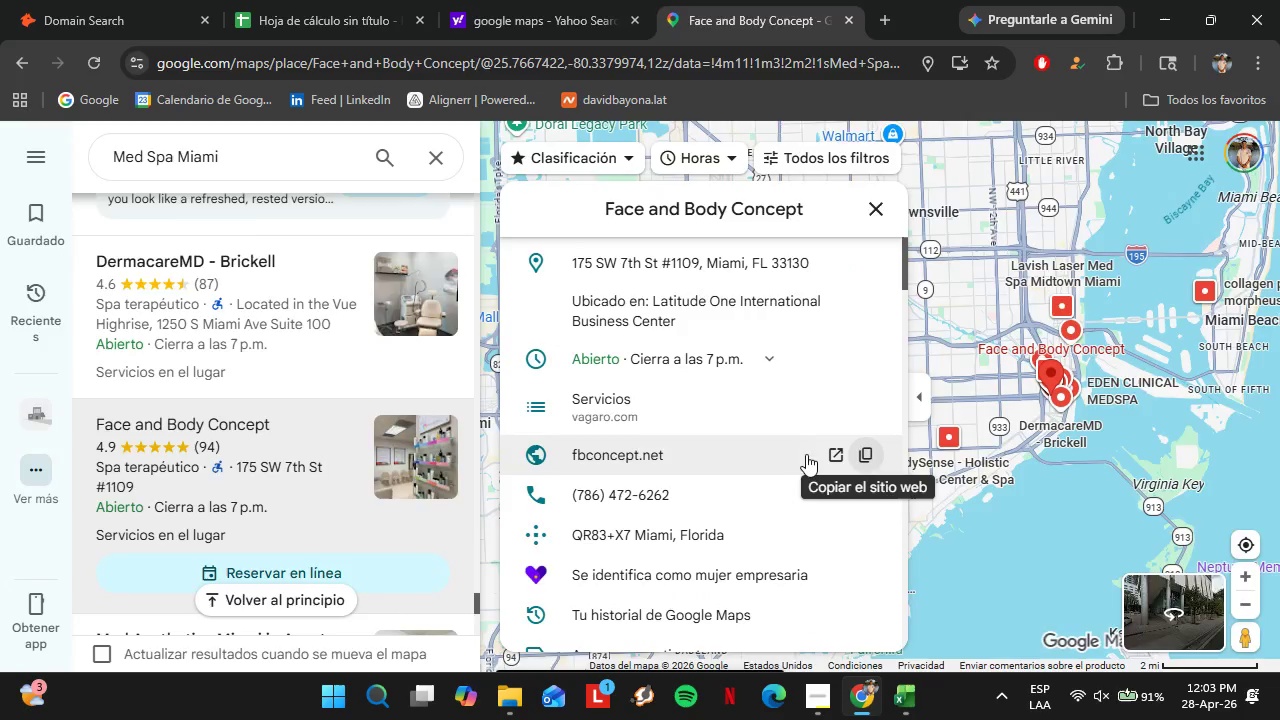 
left_click([127, 0])
 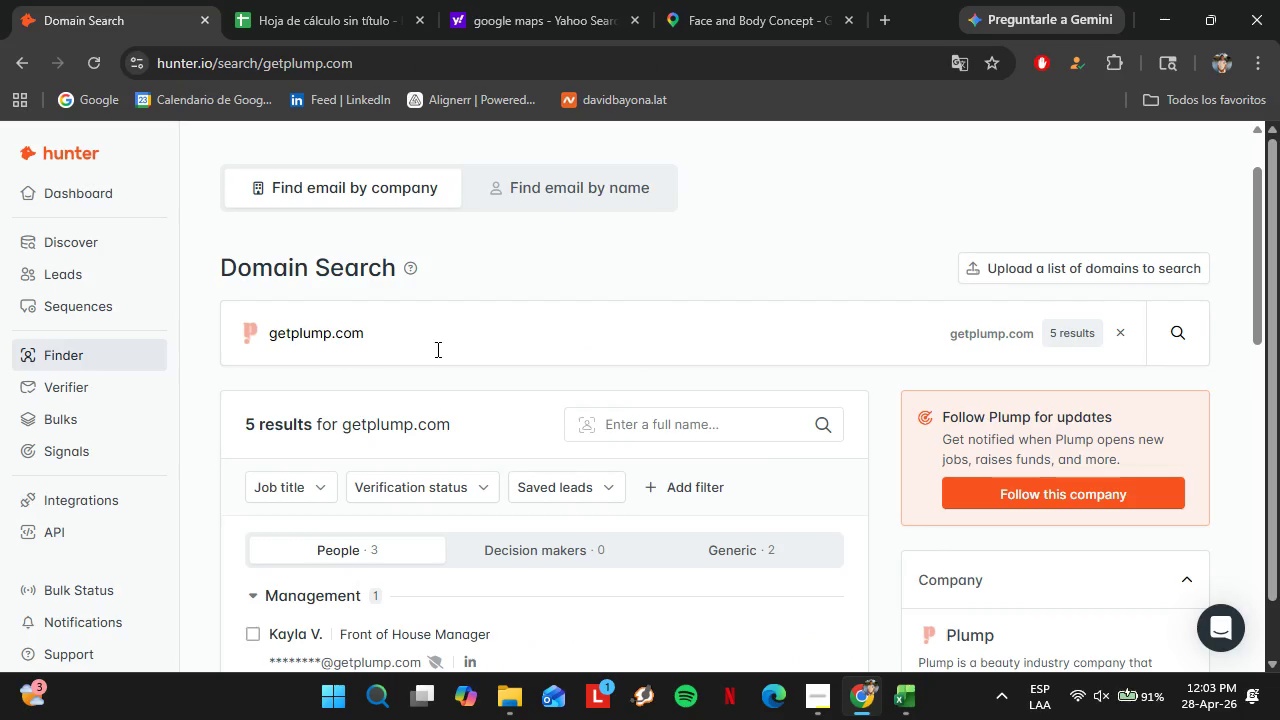 
left_click_drag(start_coordinate=[436, 349], to_coordinate=[263, 319])
 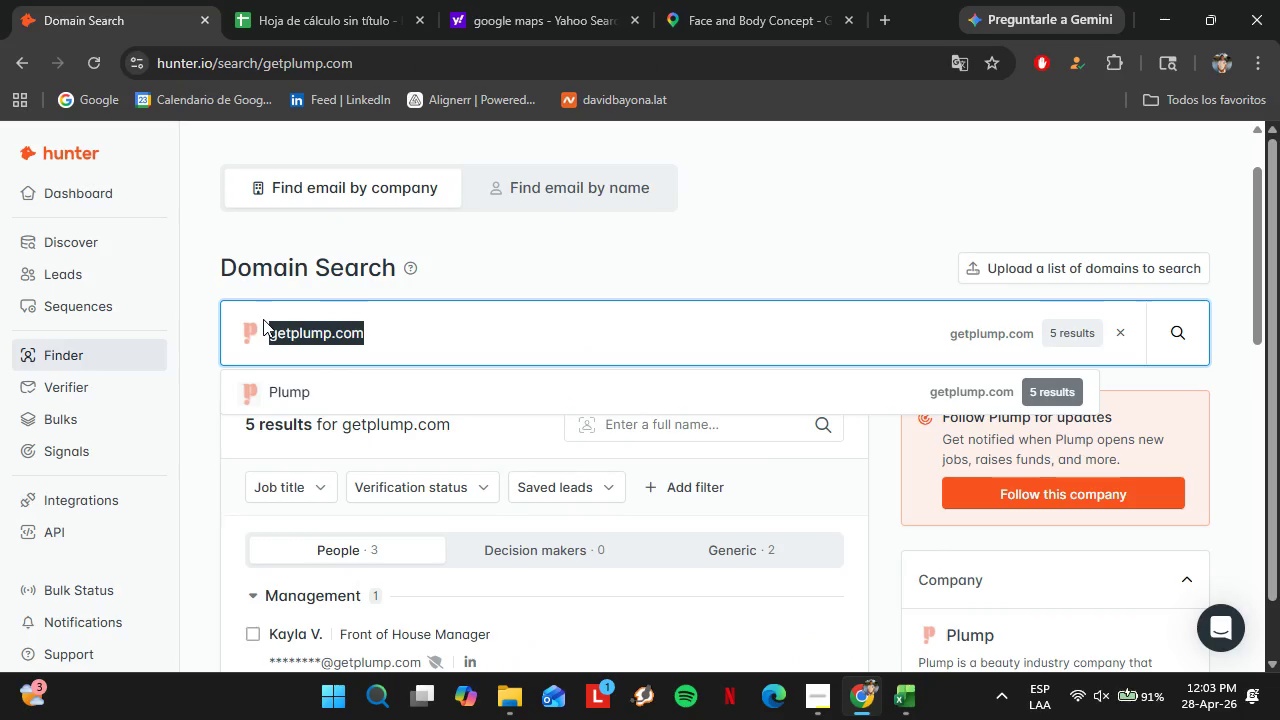 
key(Control+V)
 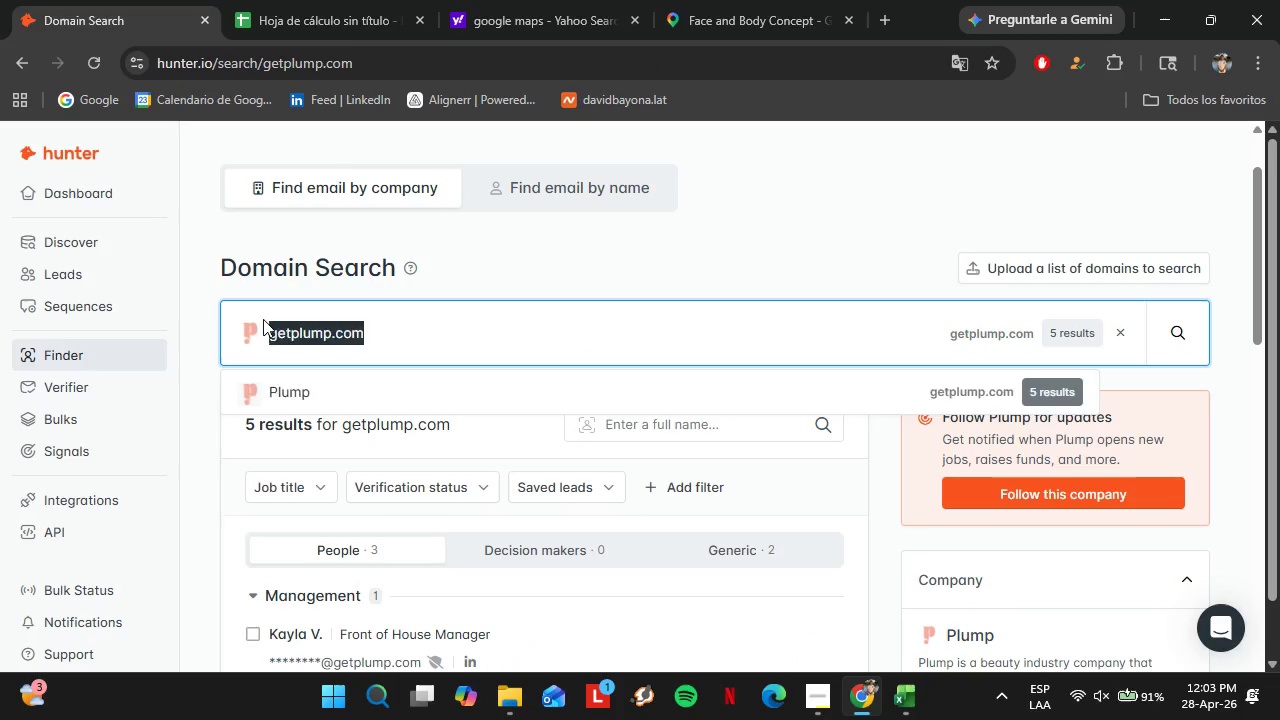 
key(Enter)
 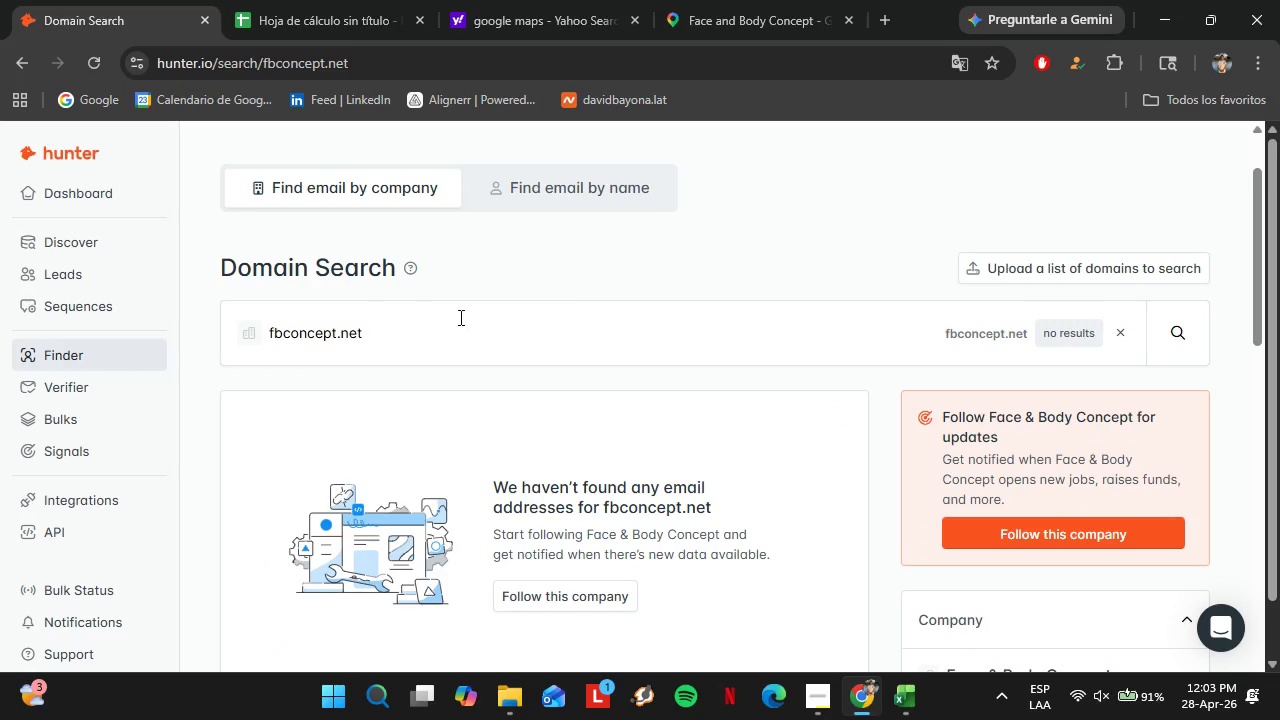 
left_click([780, 0])
 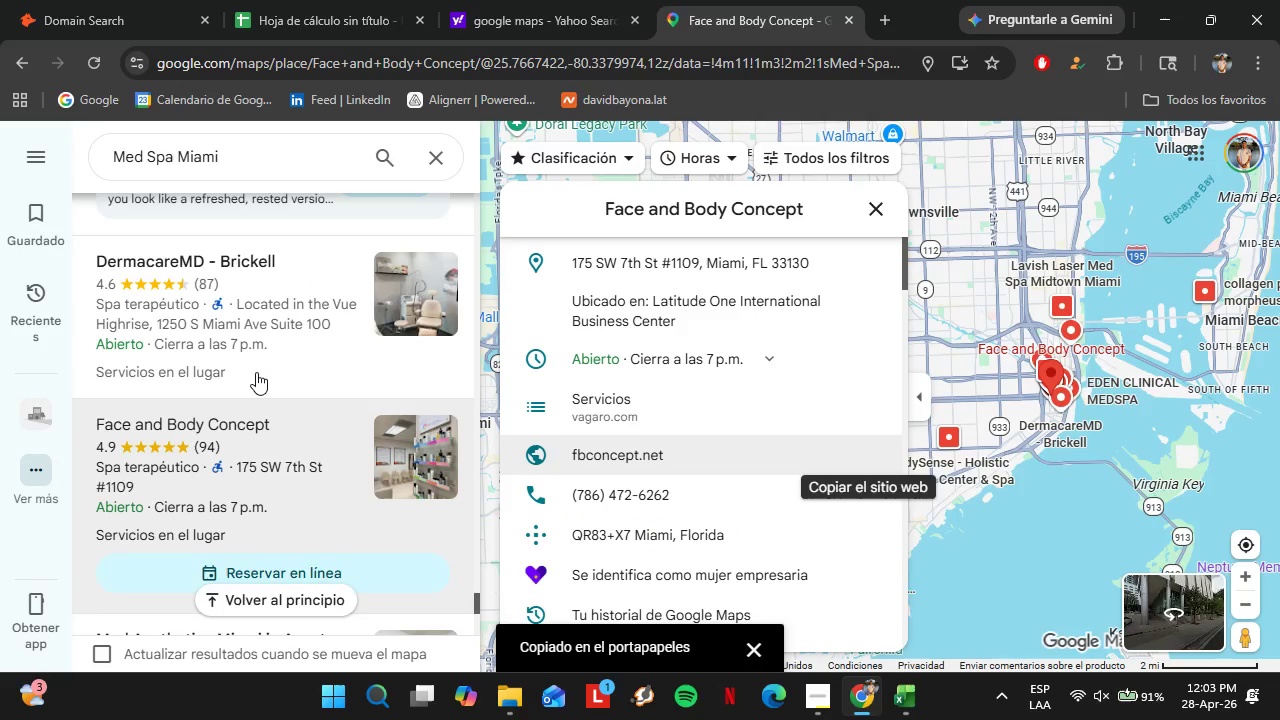 
scroll: coordinate [271, 300], scroll_direction: down, amount: 3.0
 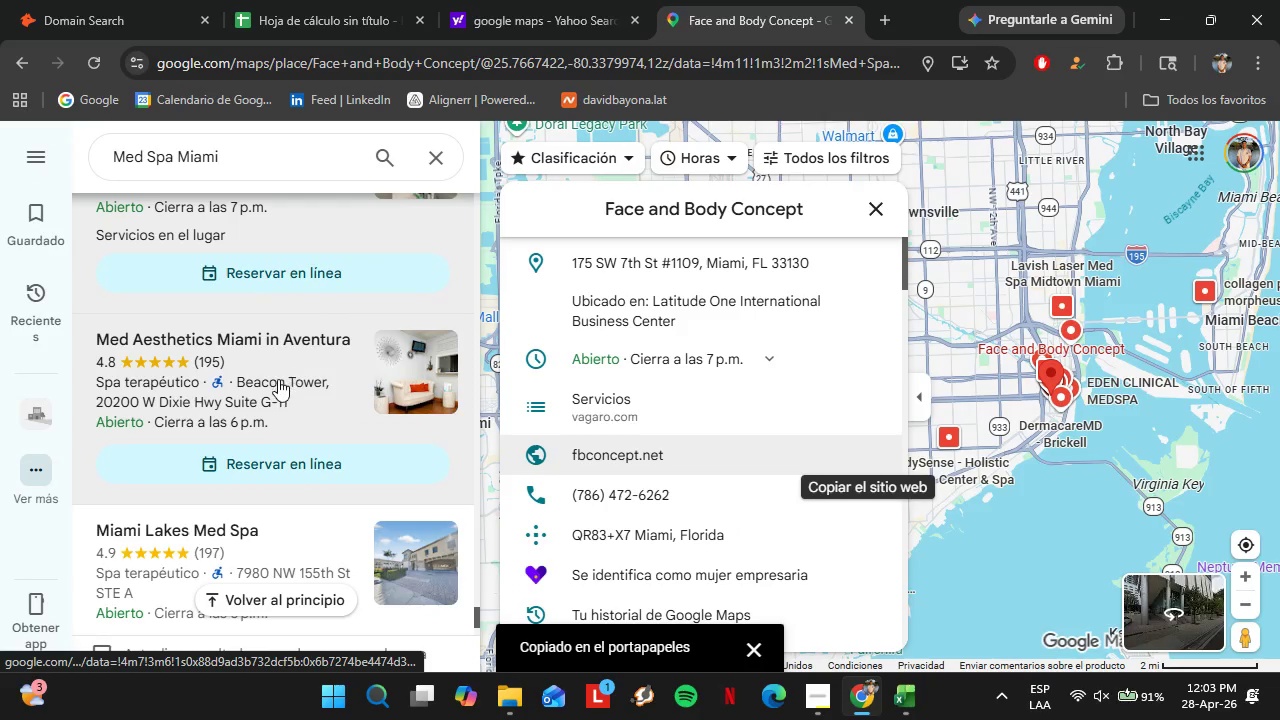 
left_click([277, 380])
 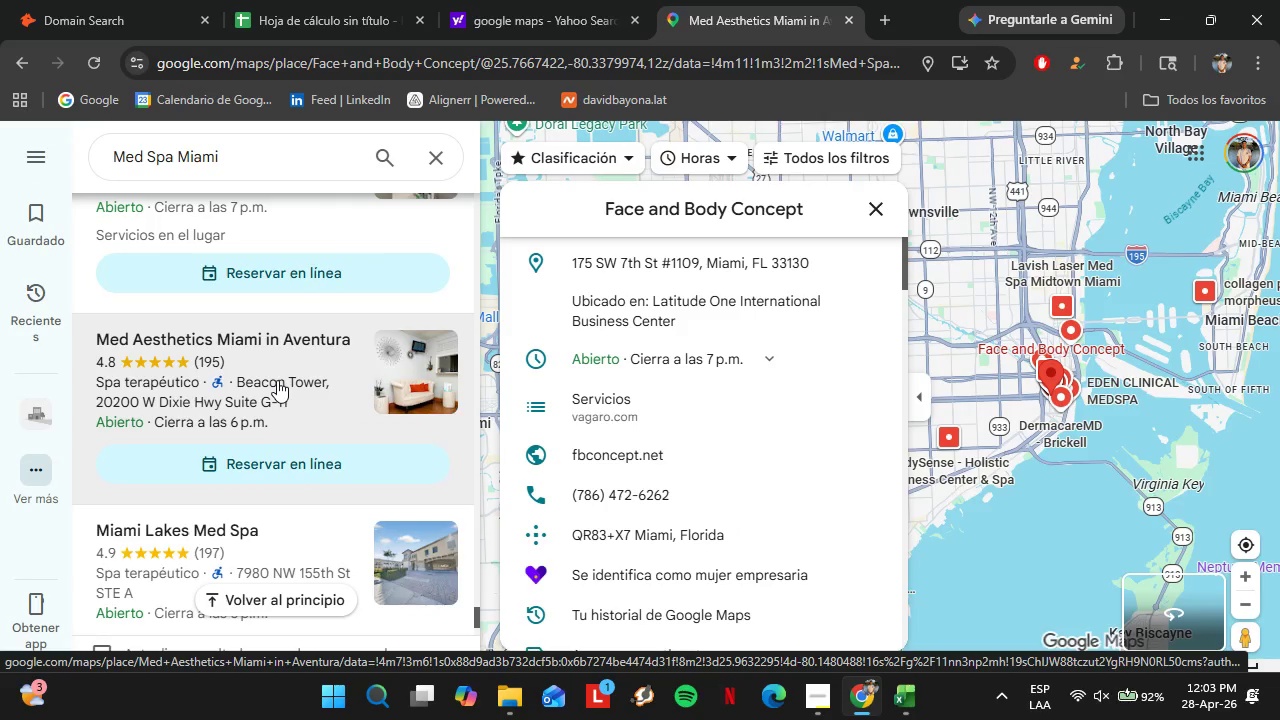 
mouse_move([447, 375])
 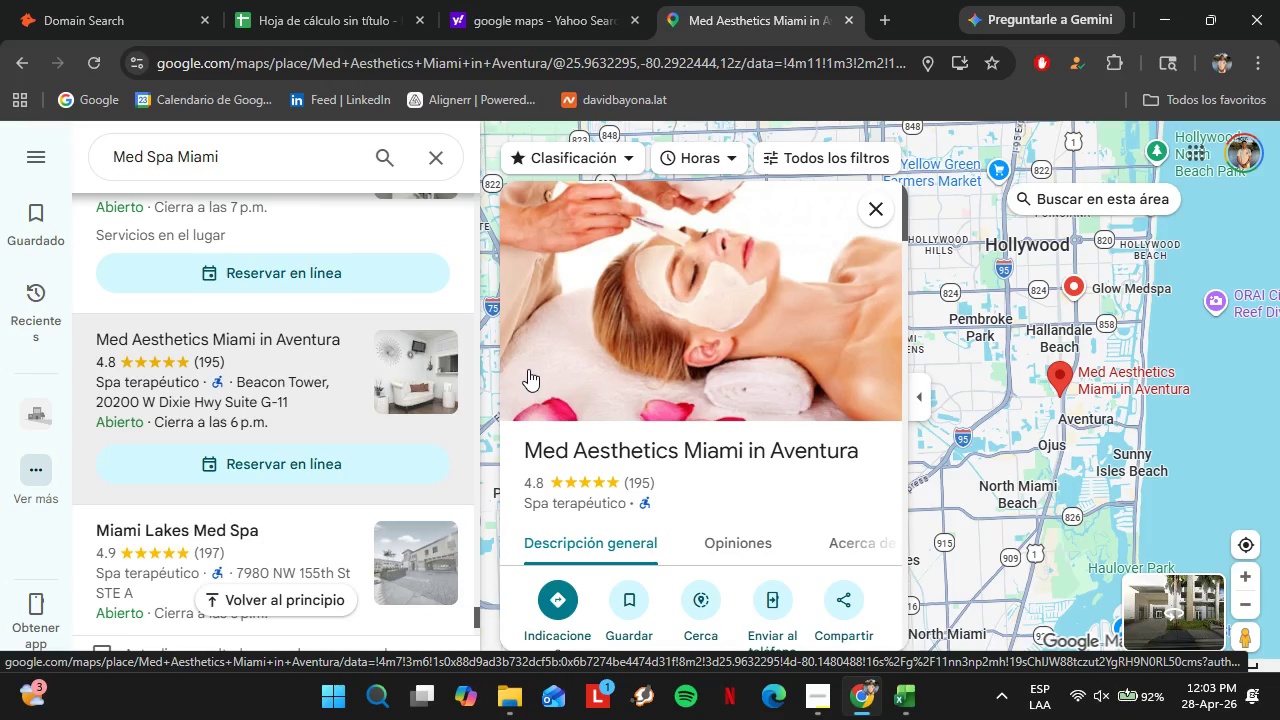 
scroll: coordinate [765, 455], scroll_direction: down, amount: 4.0
 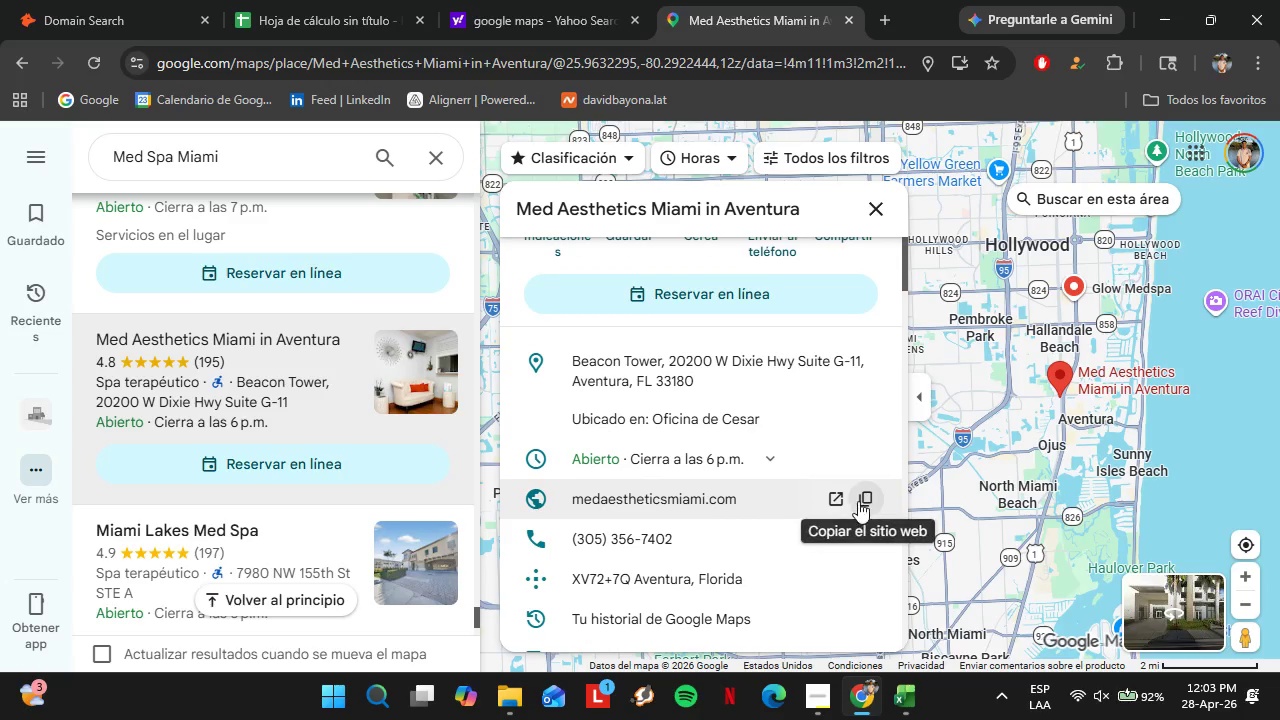 
left_click([859, 500])
 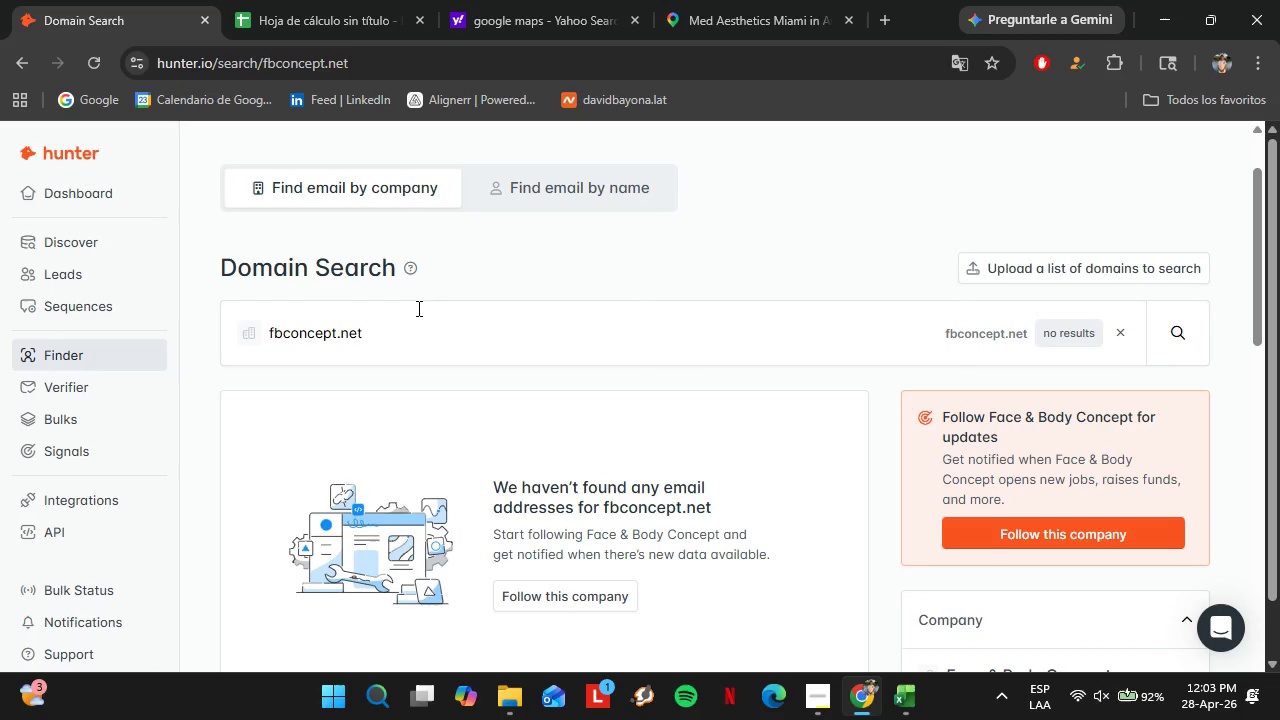 
left_click_drag(start_coordinate=[402, 345], to_coordinate=[234, 341])
 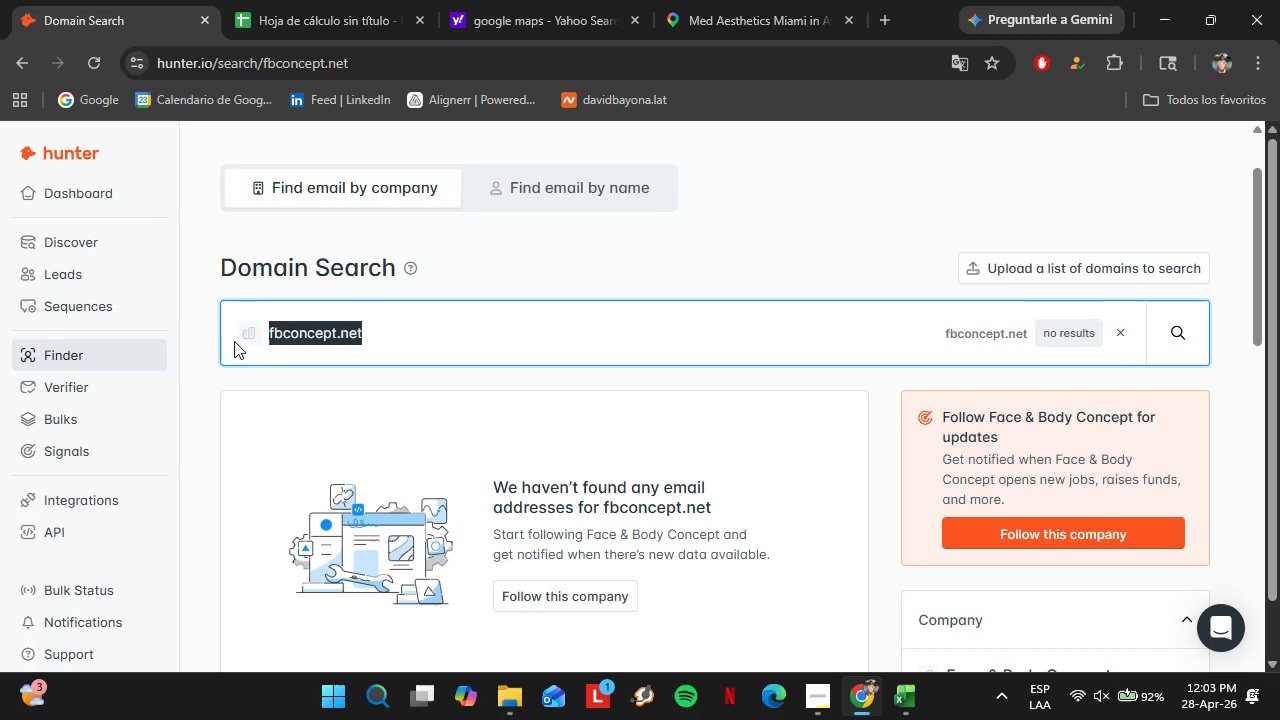 
key(Control+V)
 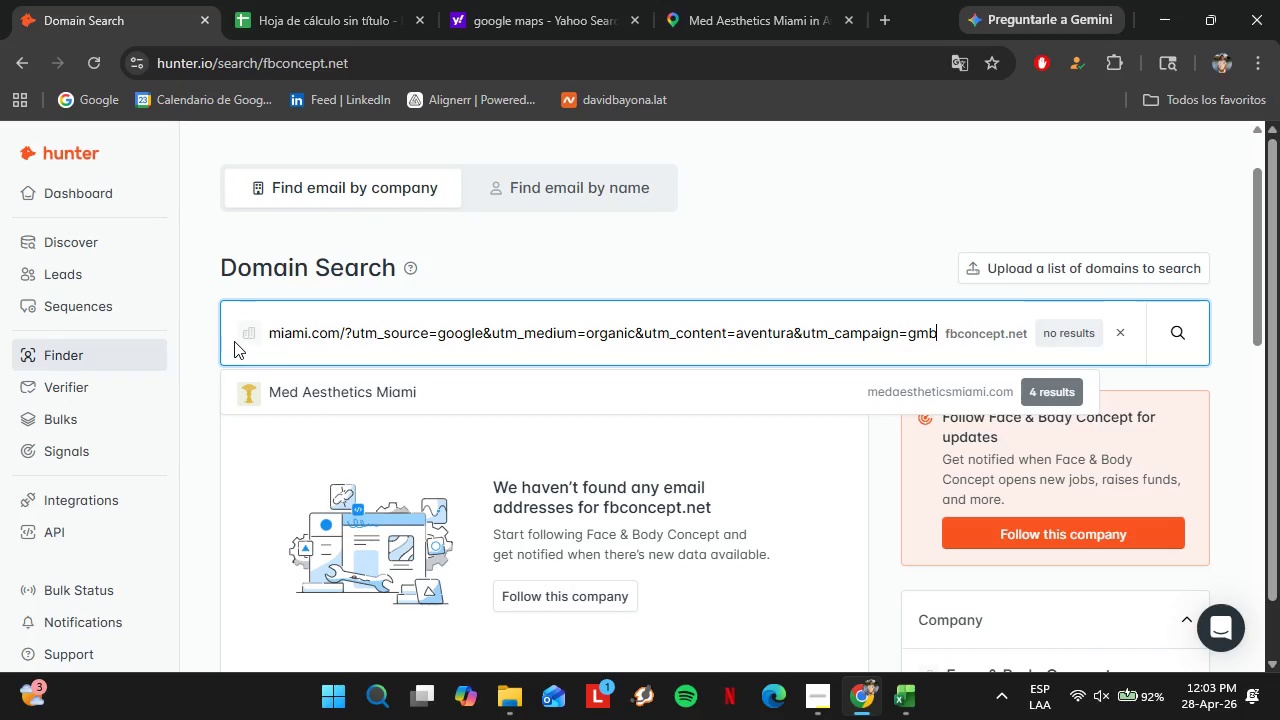 
key(Enter)
 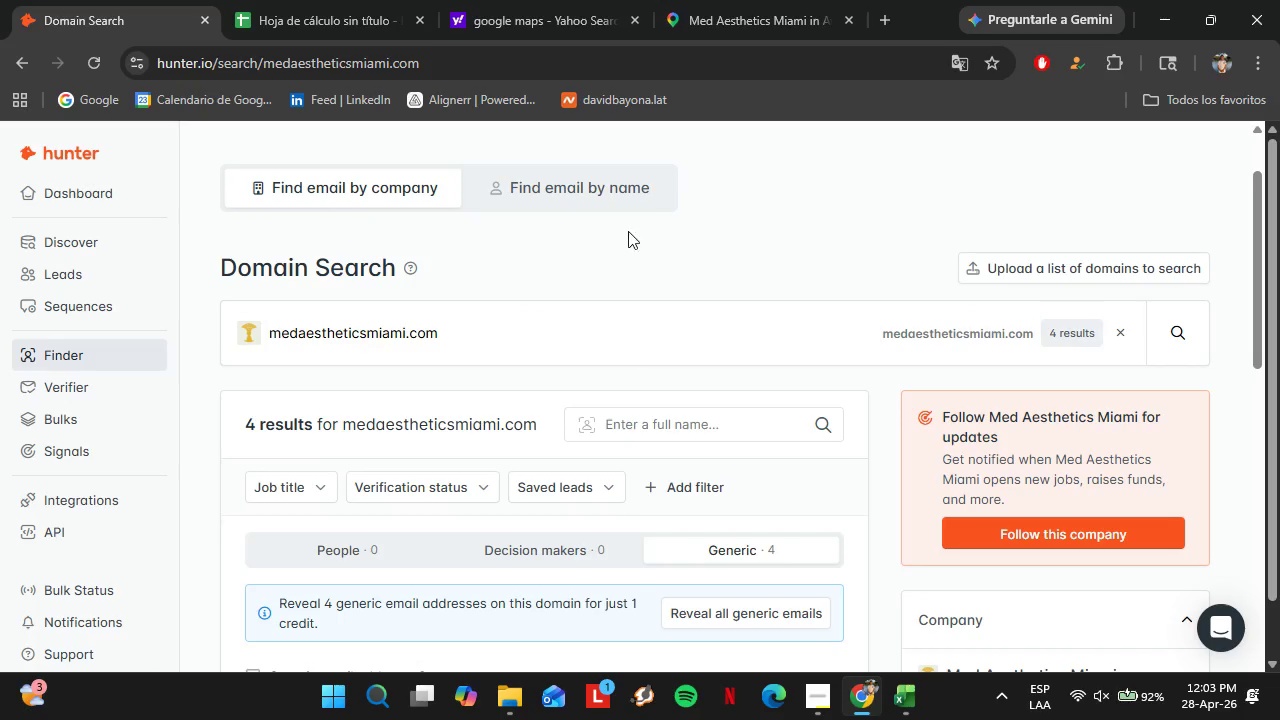 
left_click([732, 9])
 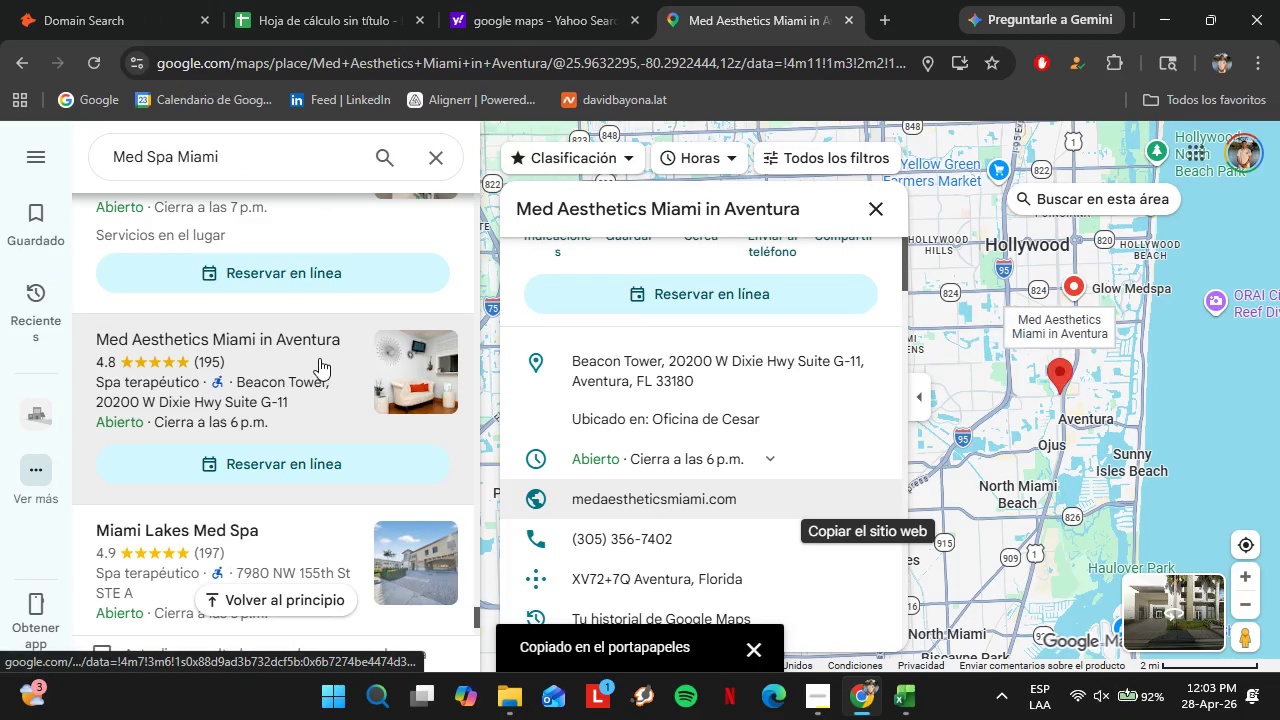 
scroll: coordinate [294, 360], scroll_direction: down, amount: 2.0
 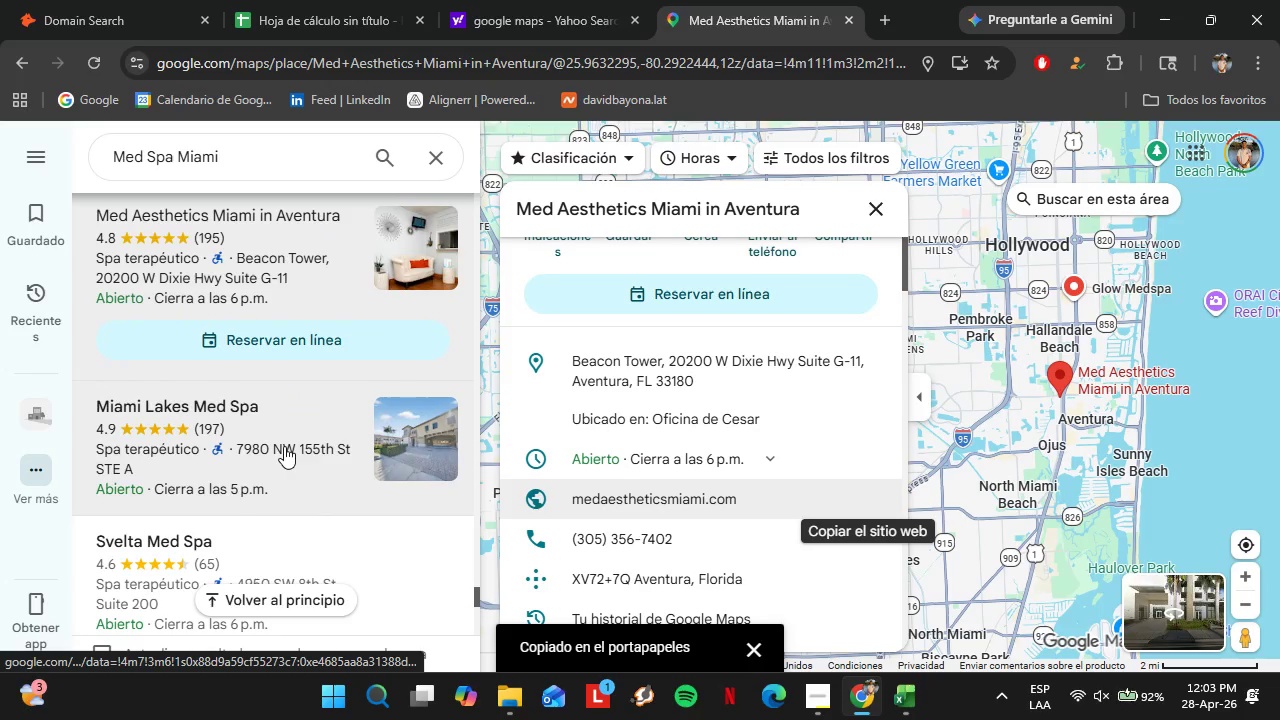 
left_click([283, 446])
 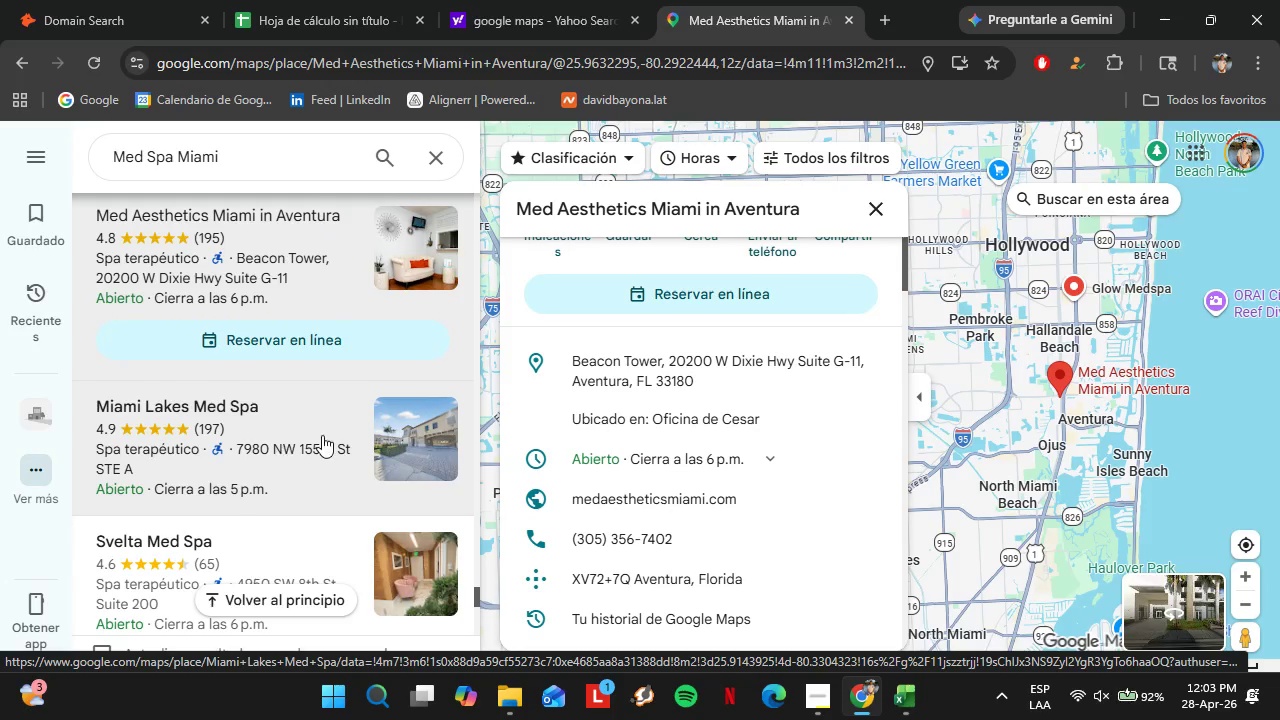 
wait(9.06)
 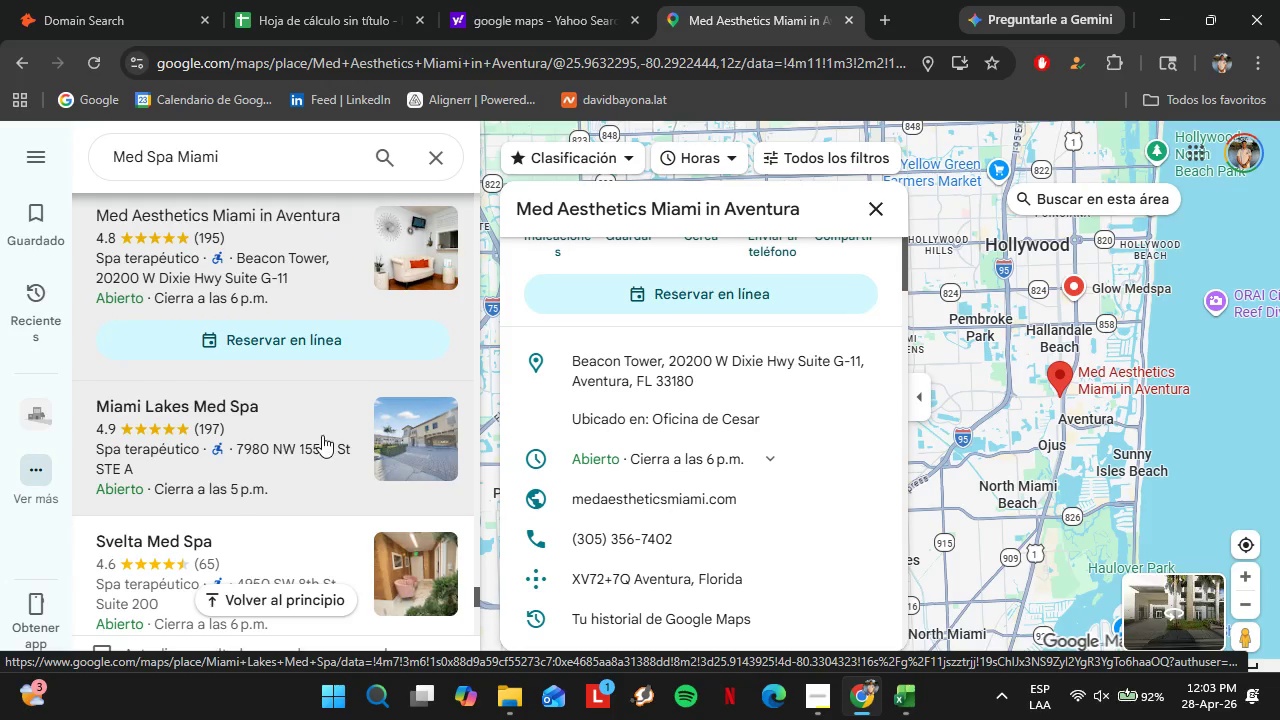 
left_click([240, 412])
 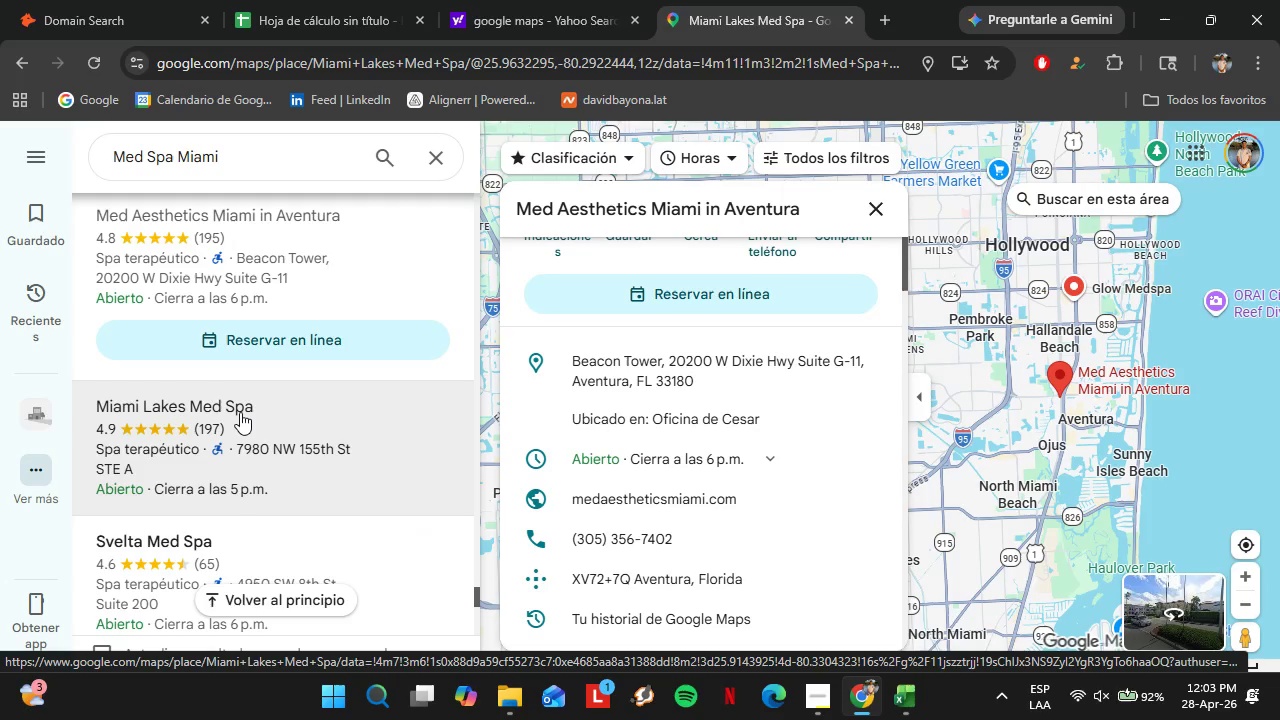 
wait(8.05)
 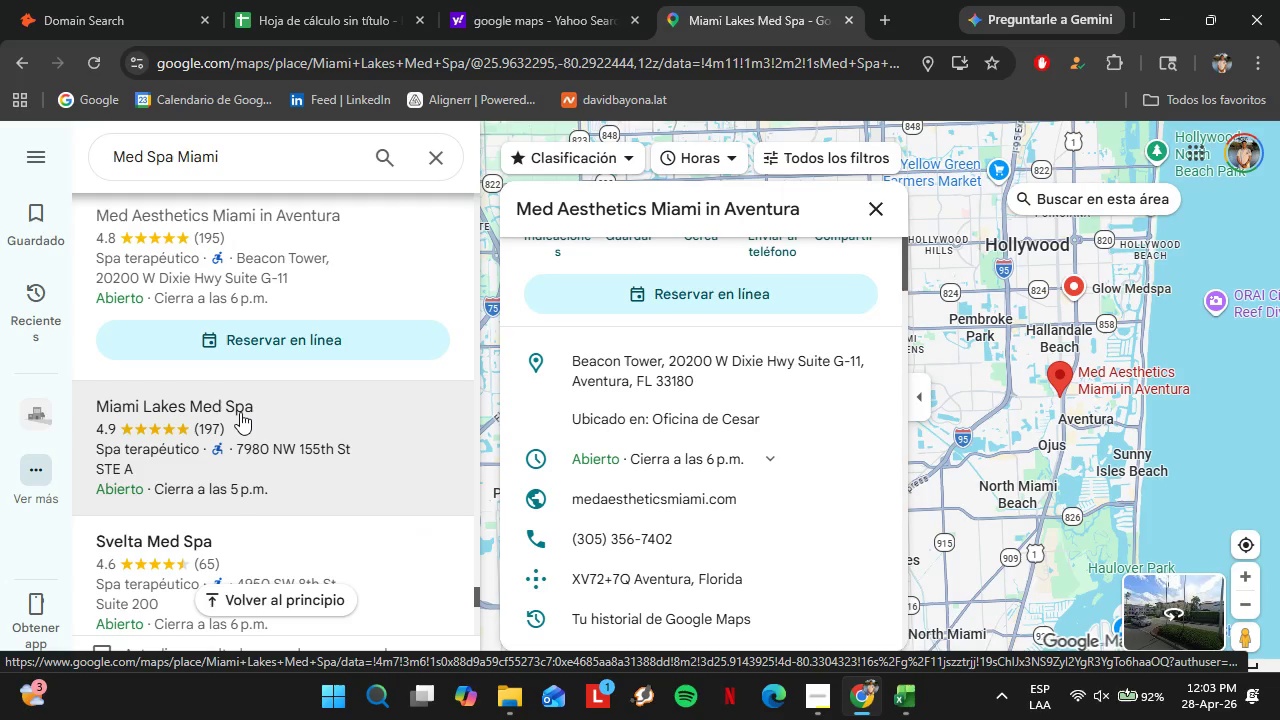 
scroll: coordinate [660, 403], scroll_direction: down, amount: 5.0
 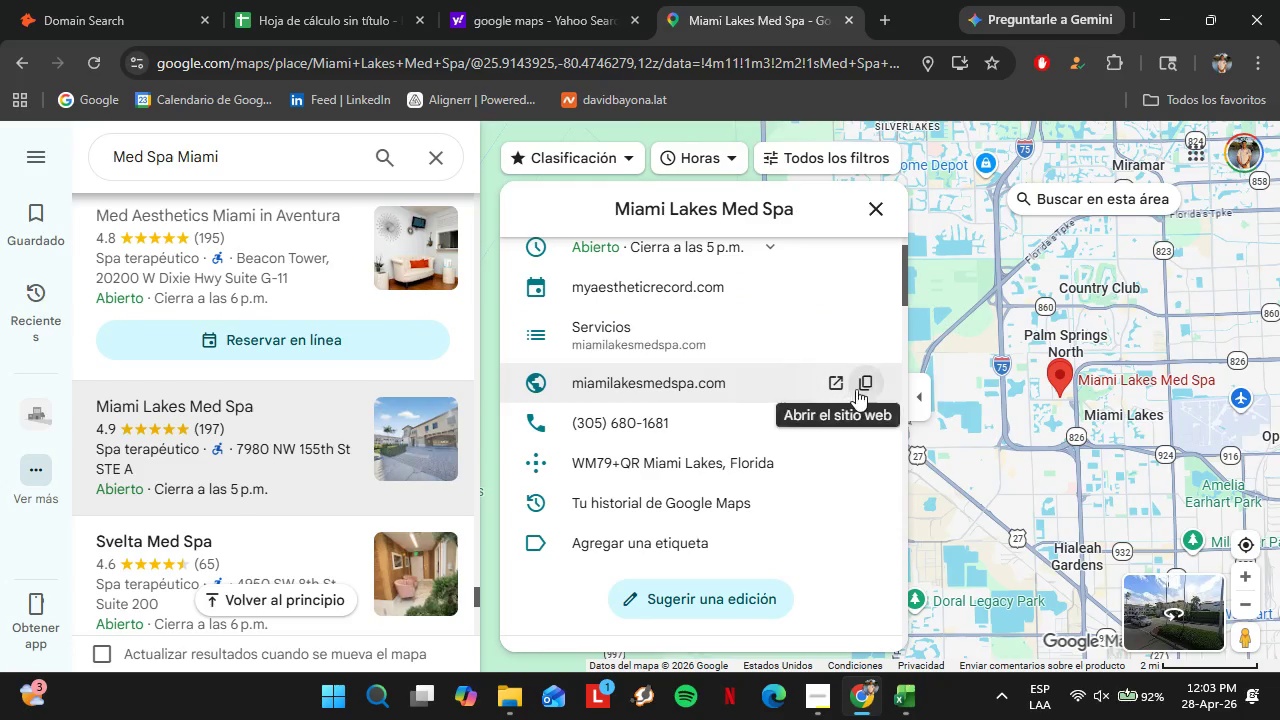 
left_click([864, 386])
 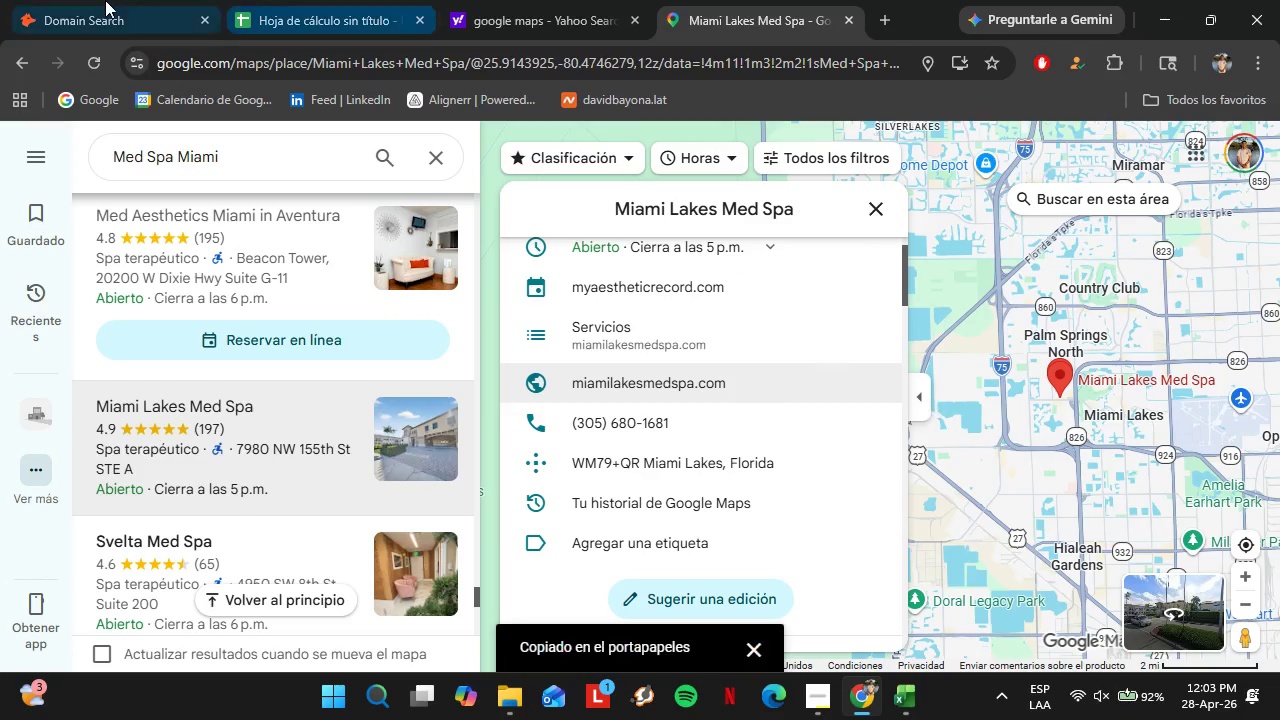 
left_click([105, 0])
 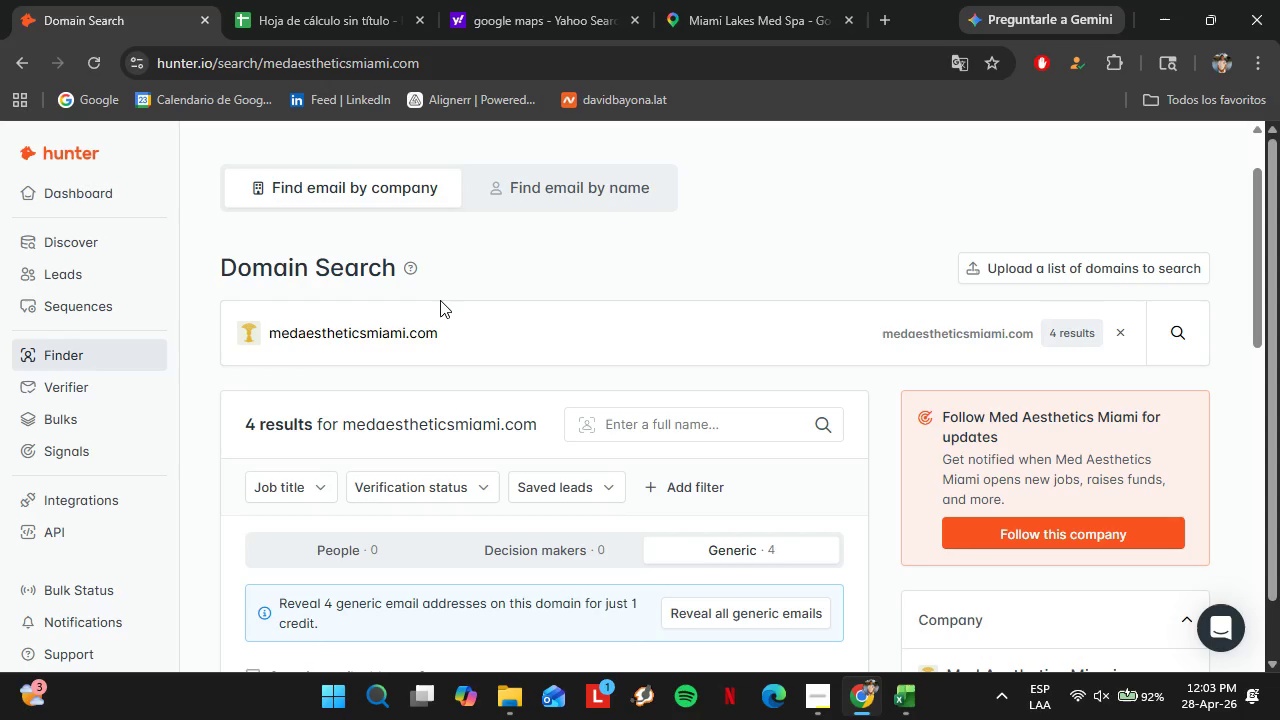 
left_click_drag(start_coordinate=[478, 331], to_coordinate=[260, 337])
 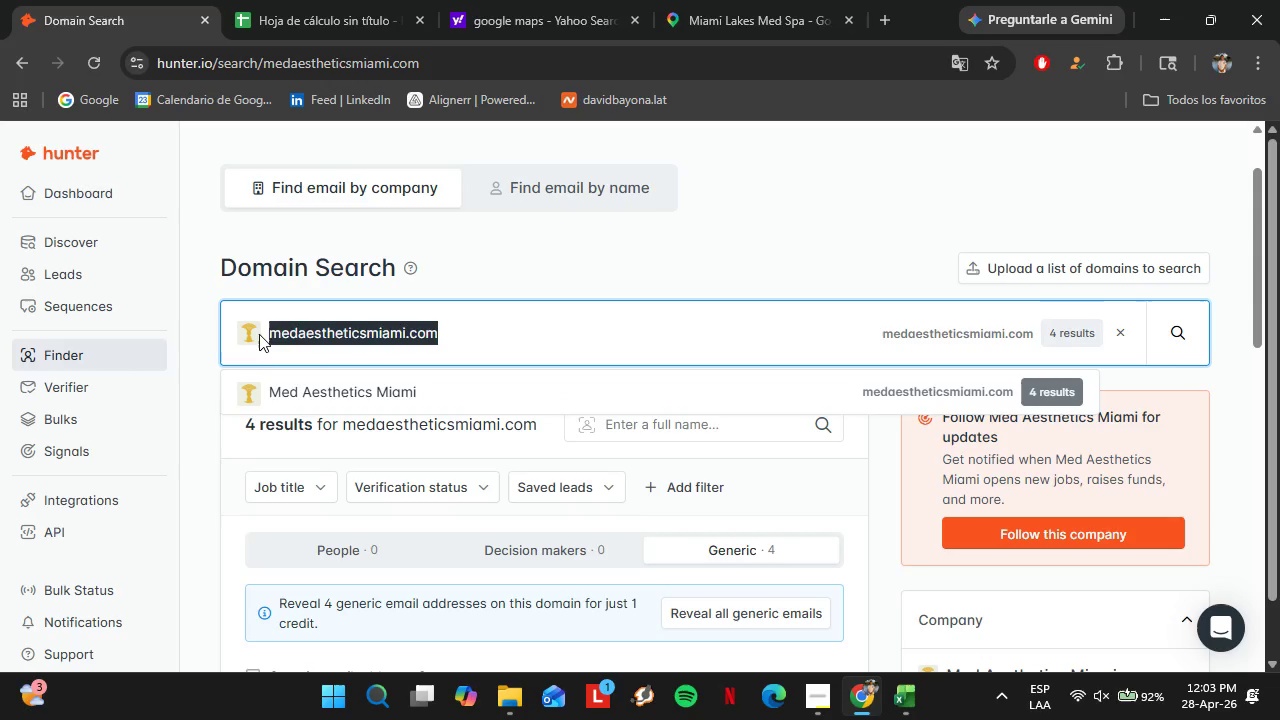 
key(Control+V)
 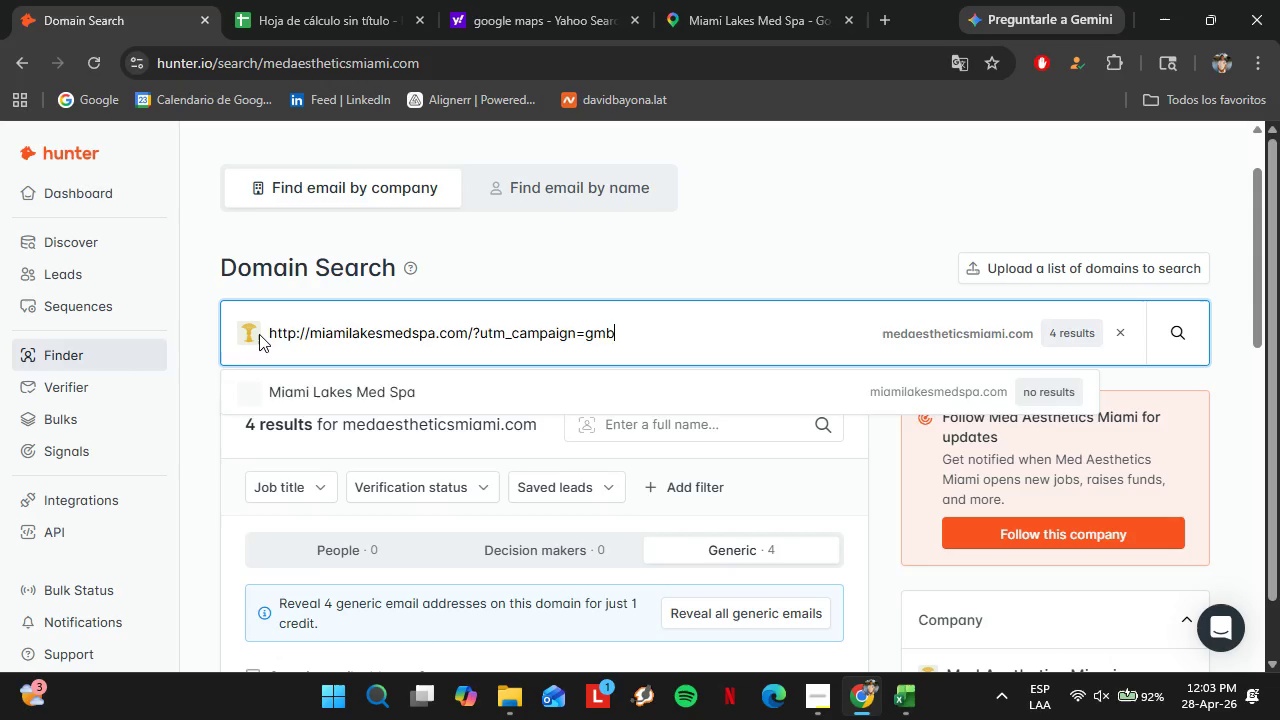 
key(Enter)
 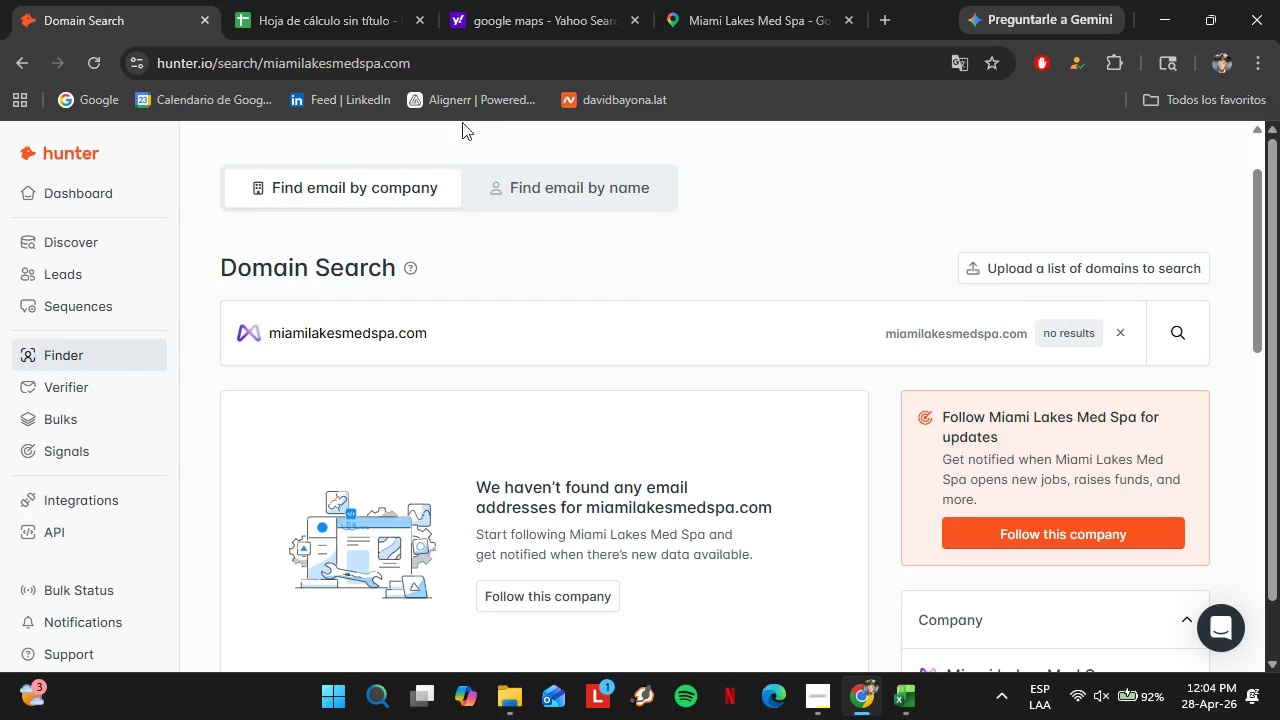 
left_click([662, 0])
 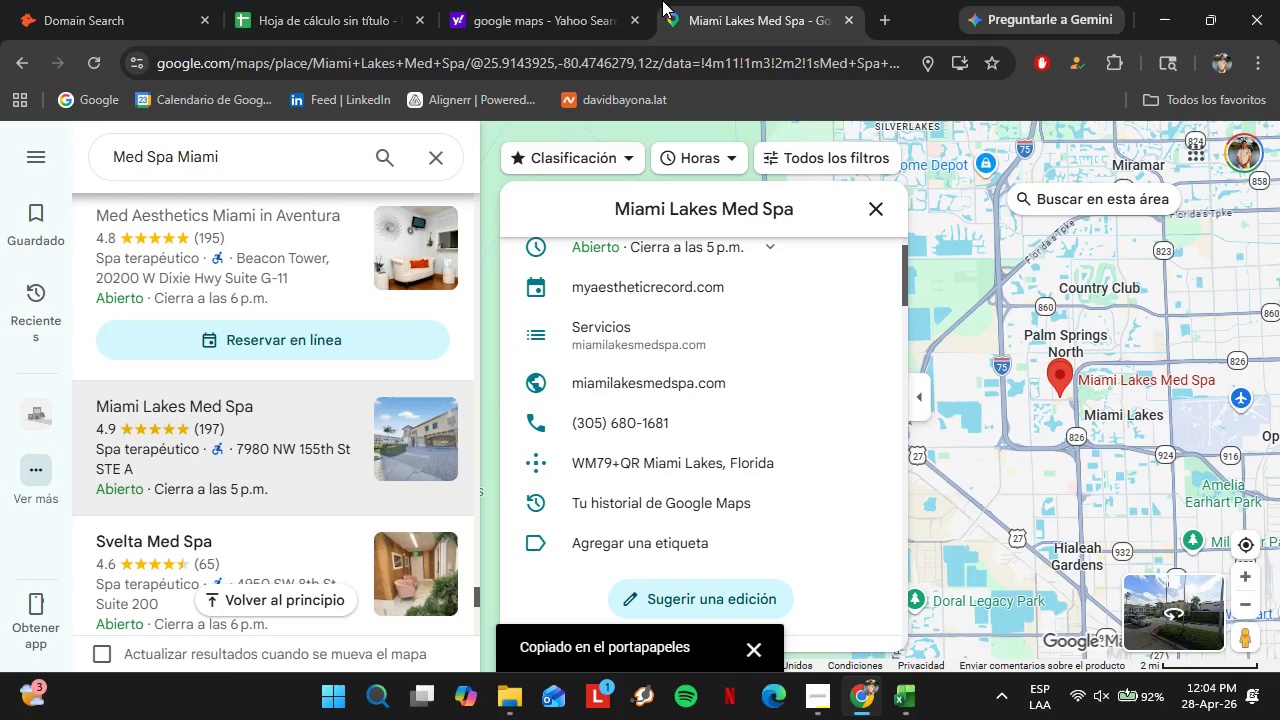 
scroll: coordinate [320, 328], scroll_direction: down, amount: 3.0
 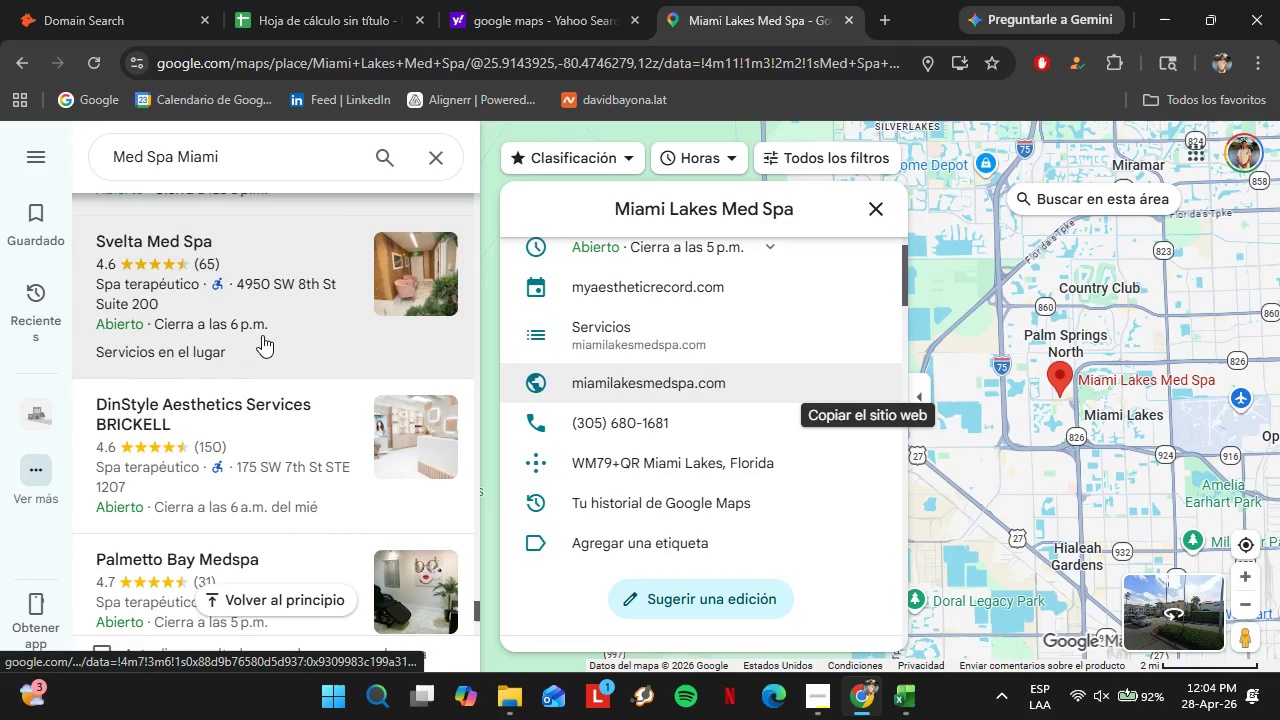 
left_click([254, 420])
 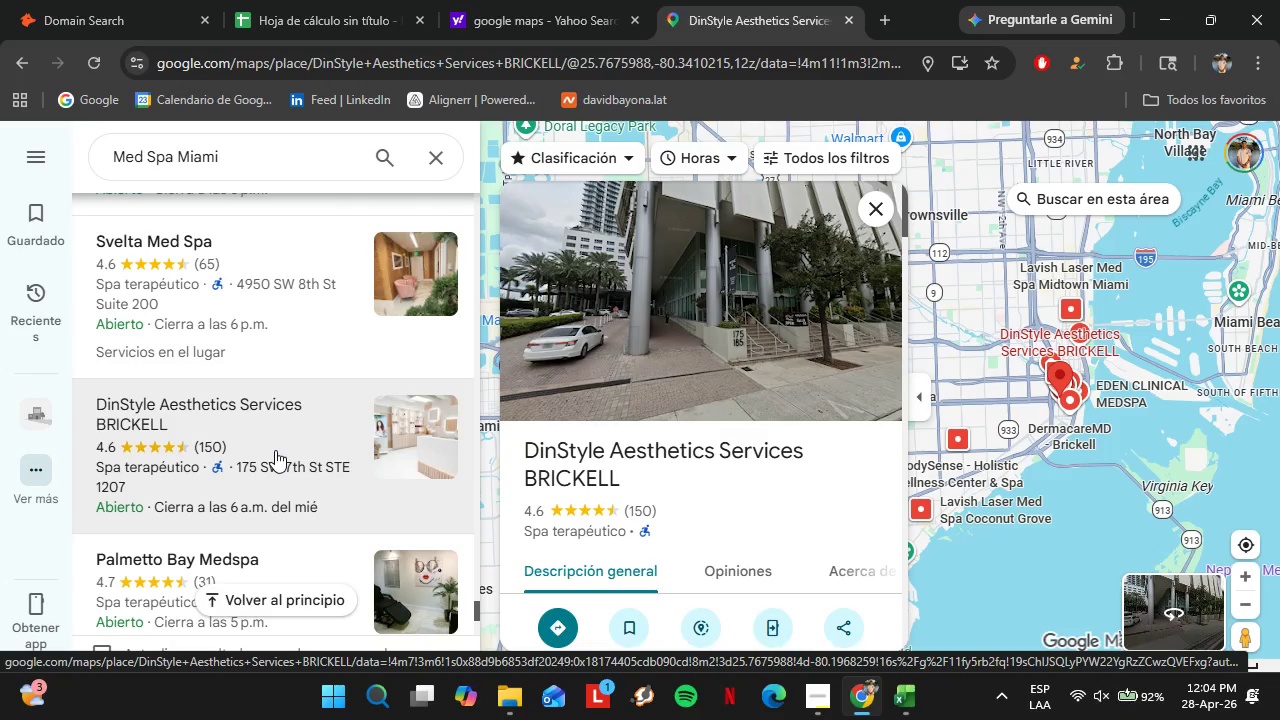 
wait(15.83)
 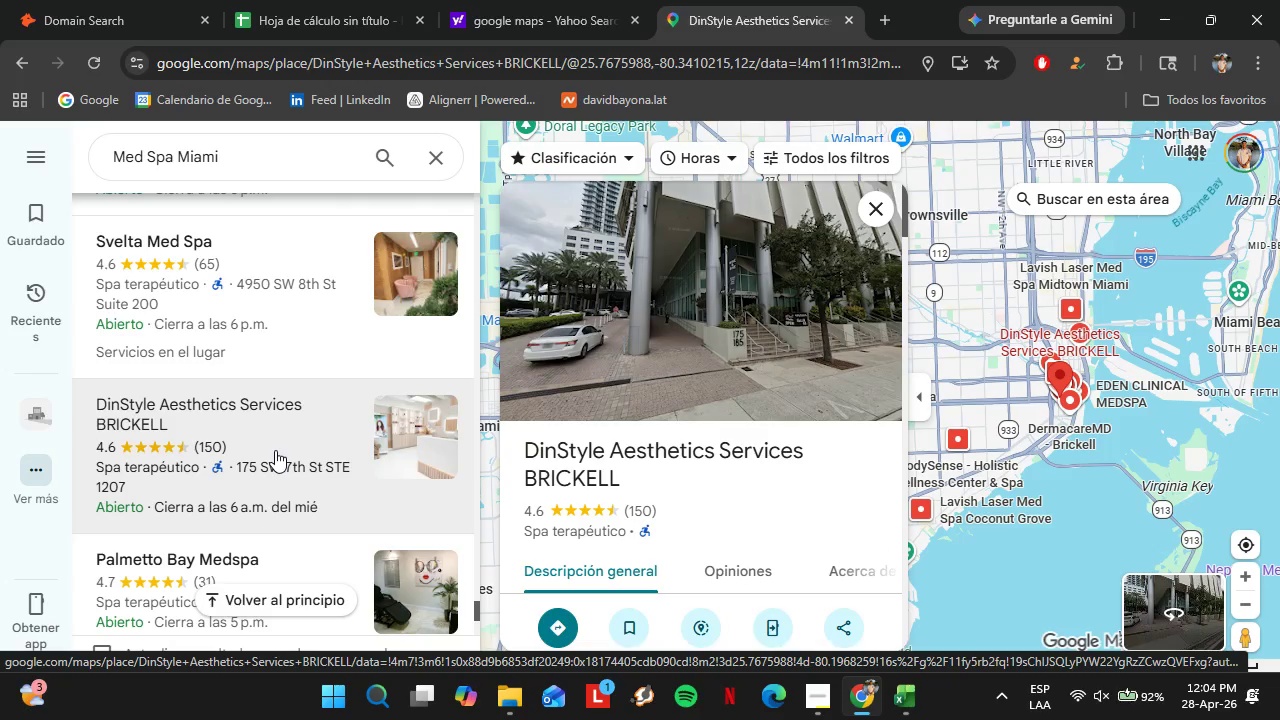 
scroll: coordinate [687, 376], scroll_direction: down, amount: 8.0
 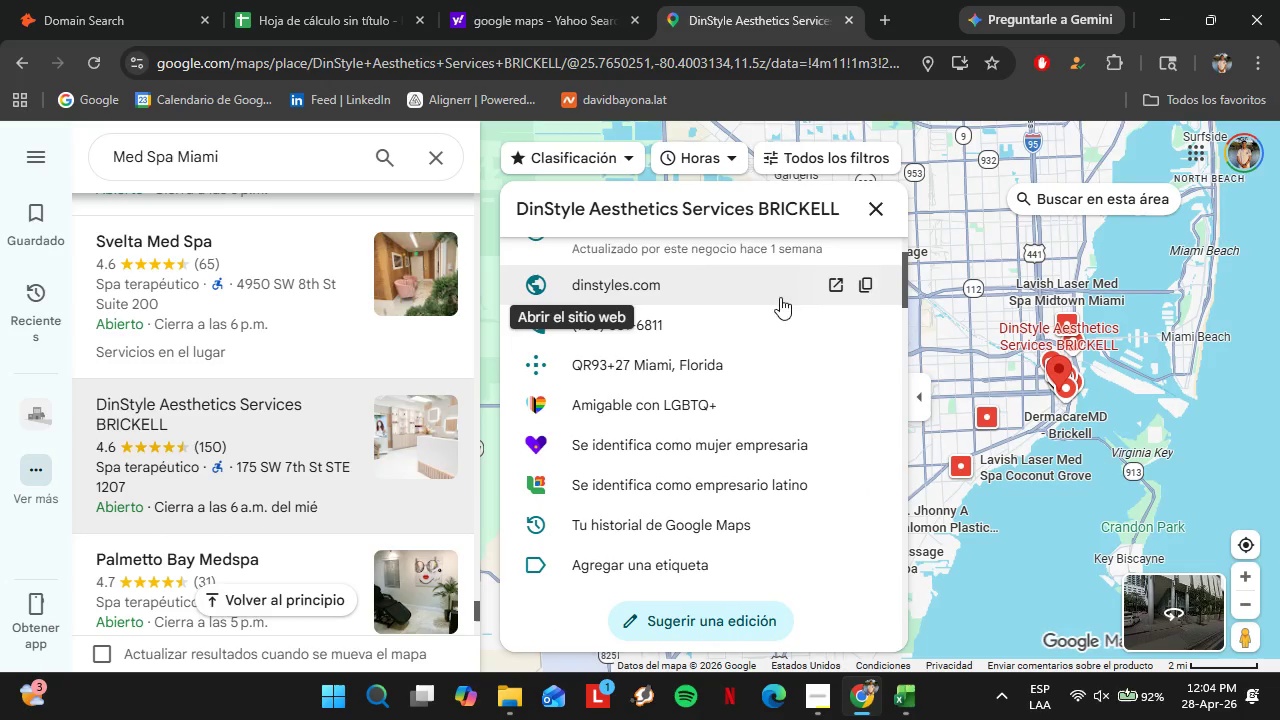 
left_click([875, 289])
 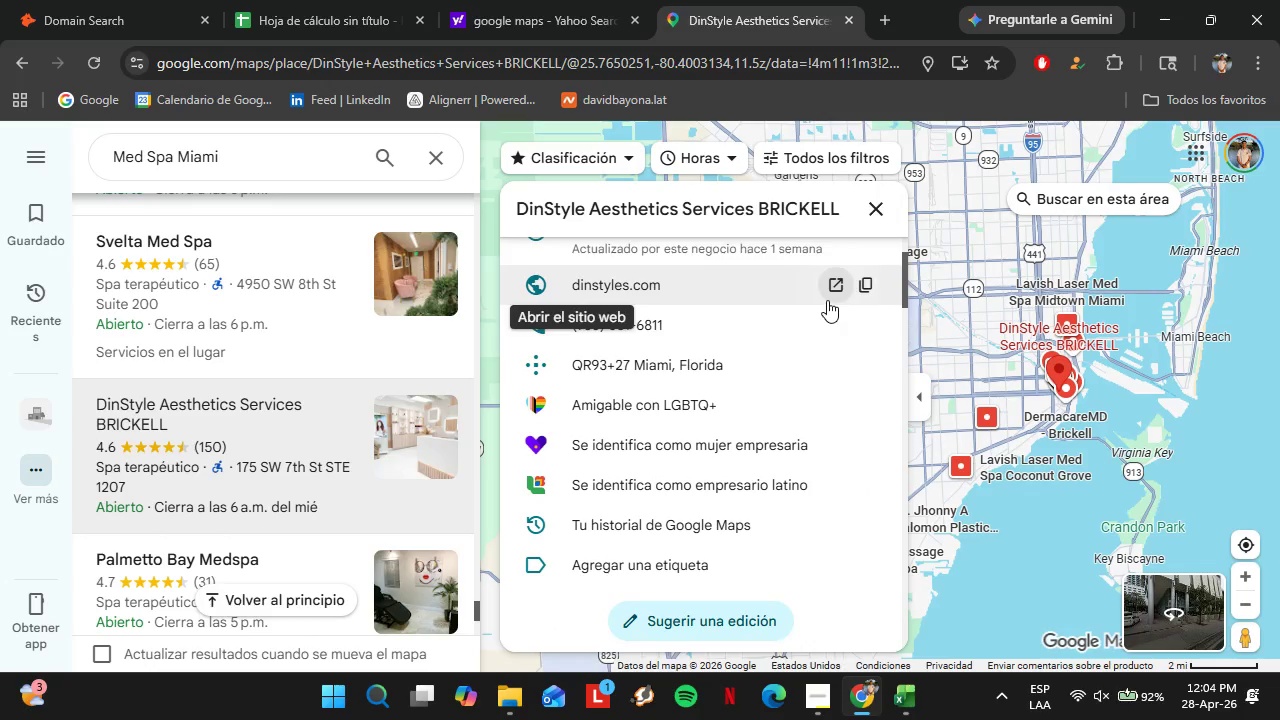 
left_click([125, 0])
 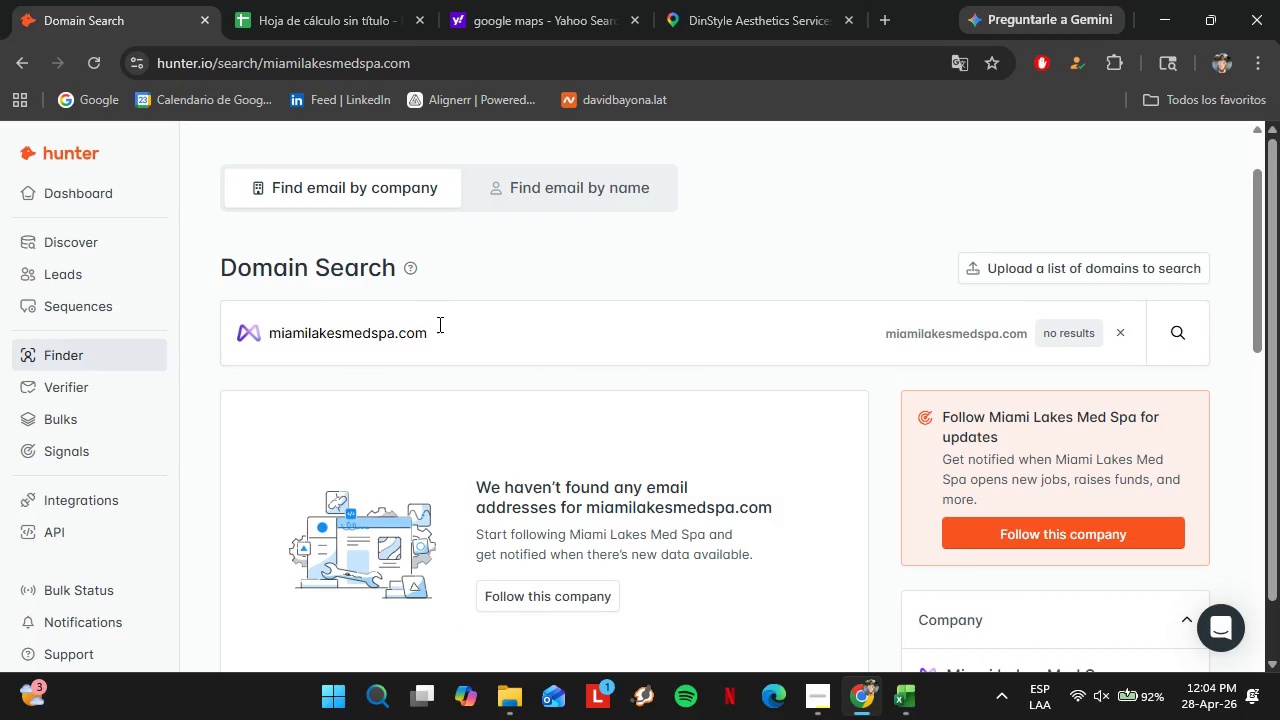 
left_click_drag(start_coordinate=[440, 329], to_coordinate=[260, 353])
 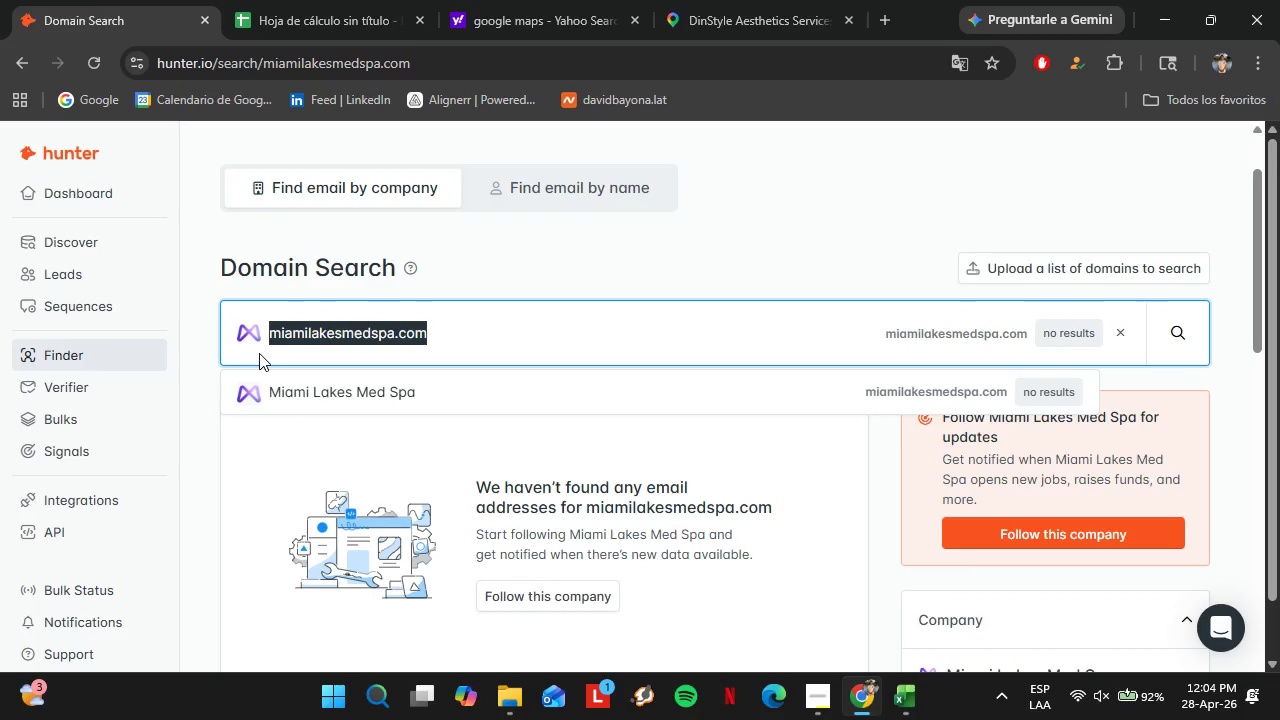 
key(Control+V)
 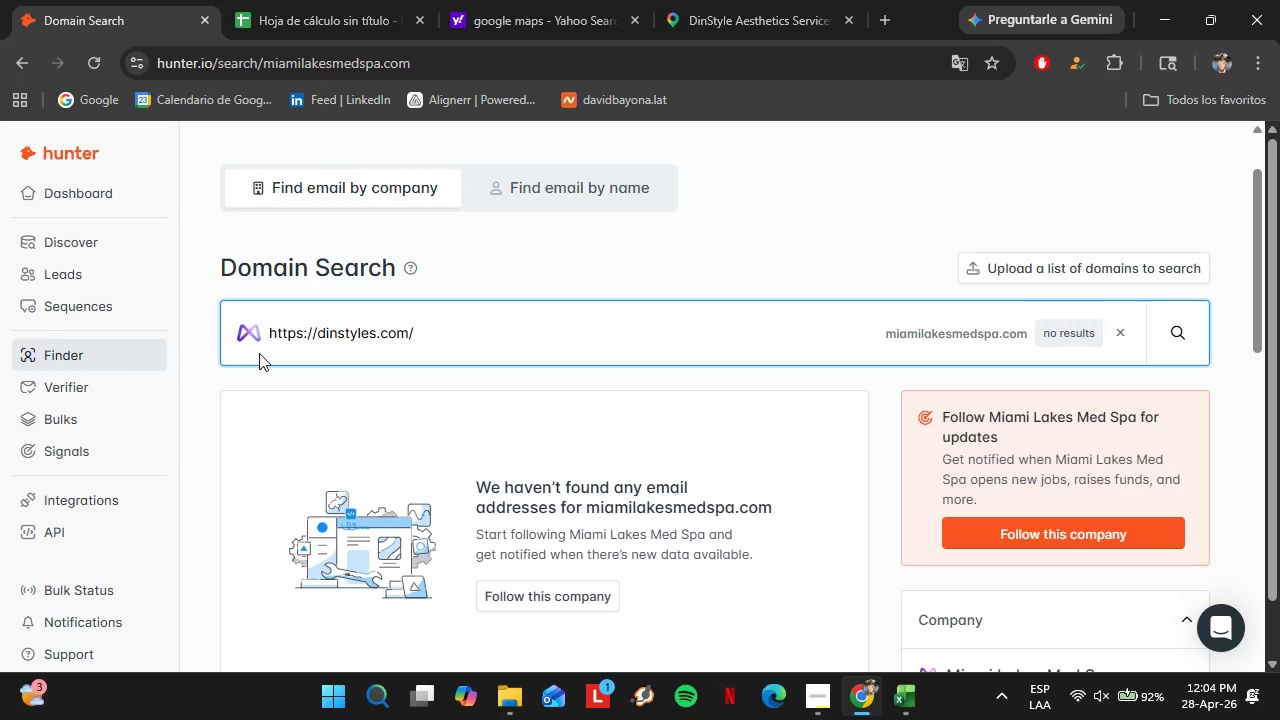 
key(Enter)
 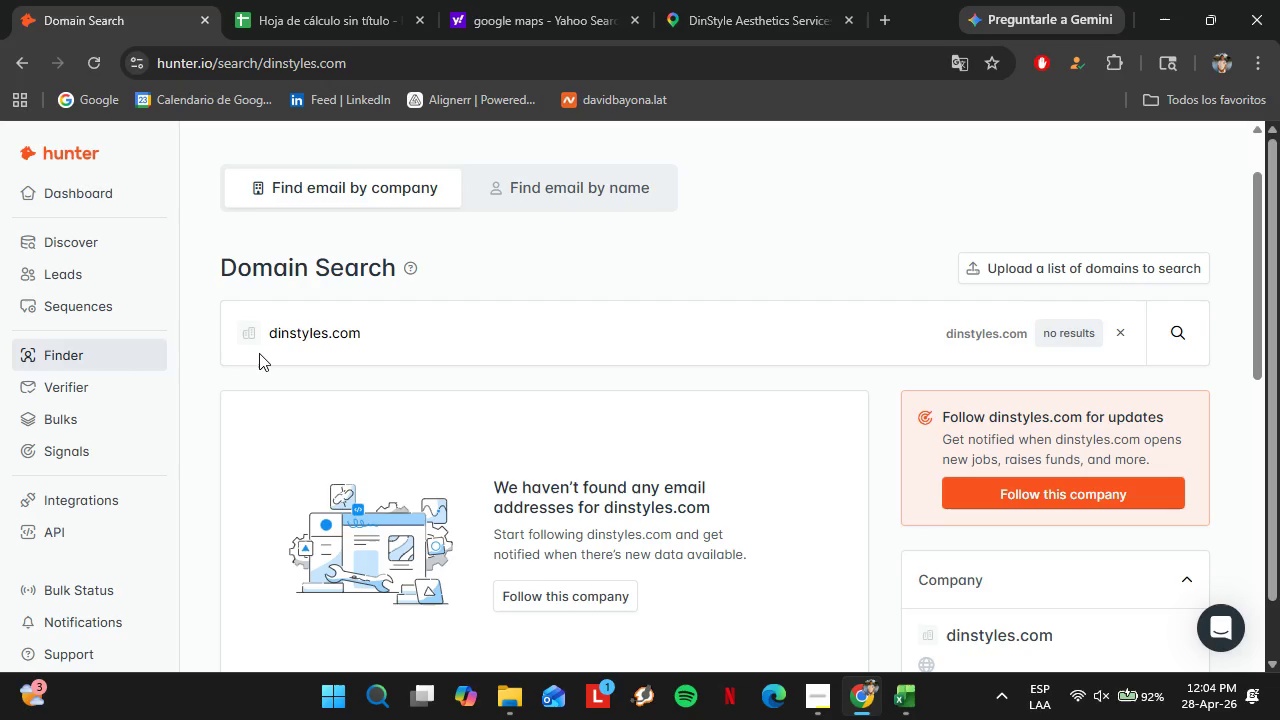 
wait(19.5)
 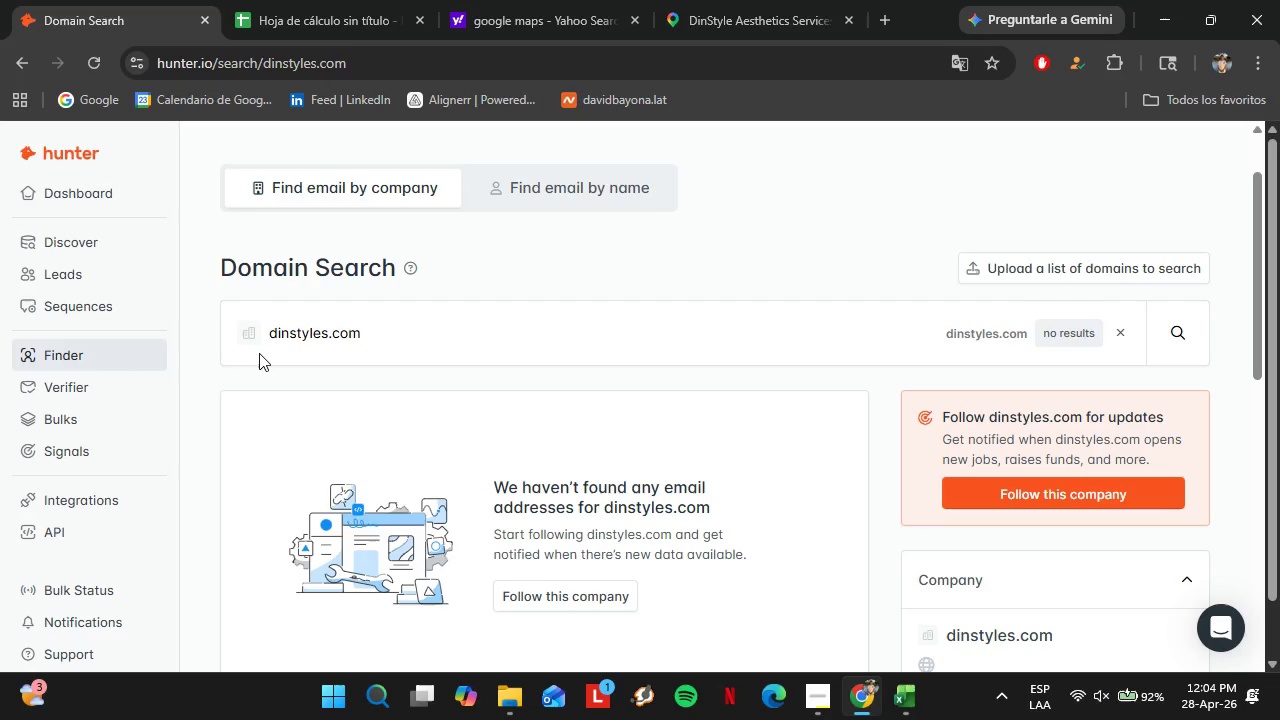 
left_click([772, 0])
 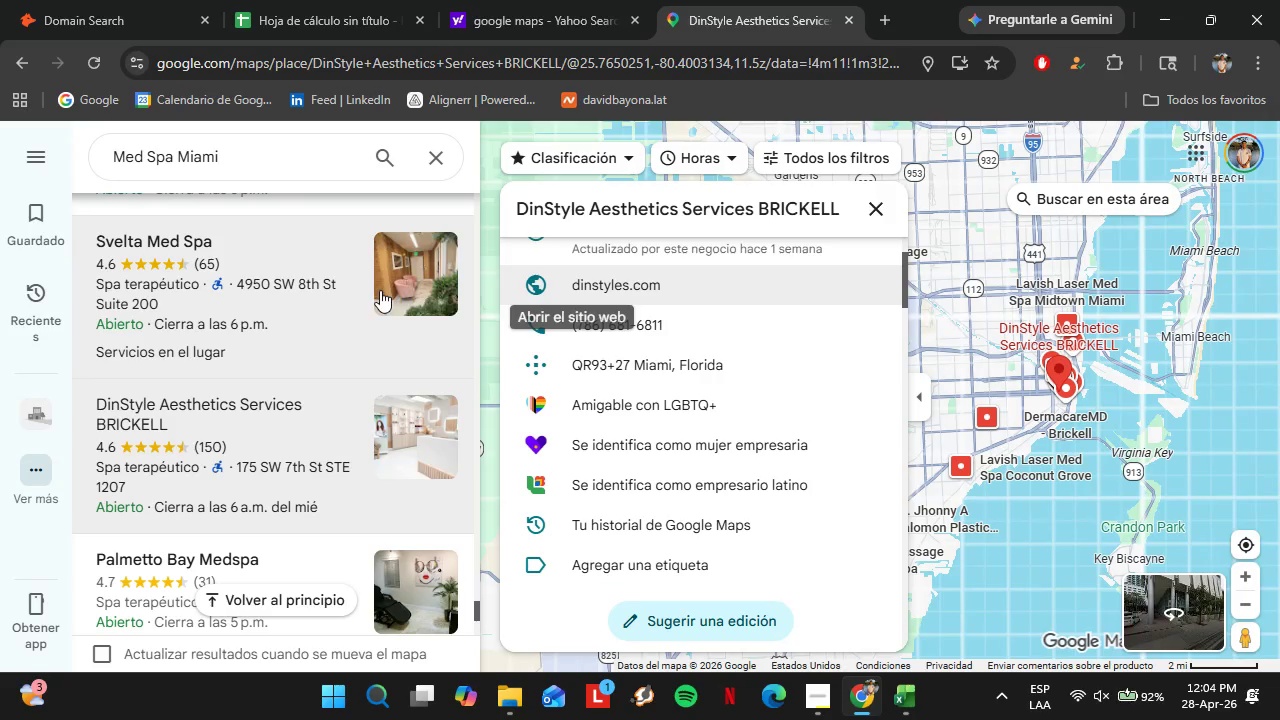 
scroll: coordinate [320, 374], scroll_direction: down, amount: 9.0
 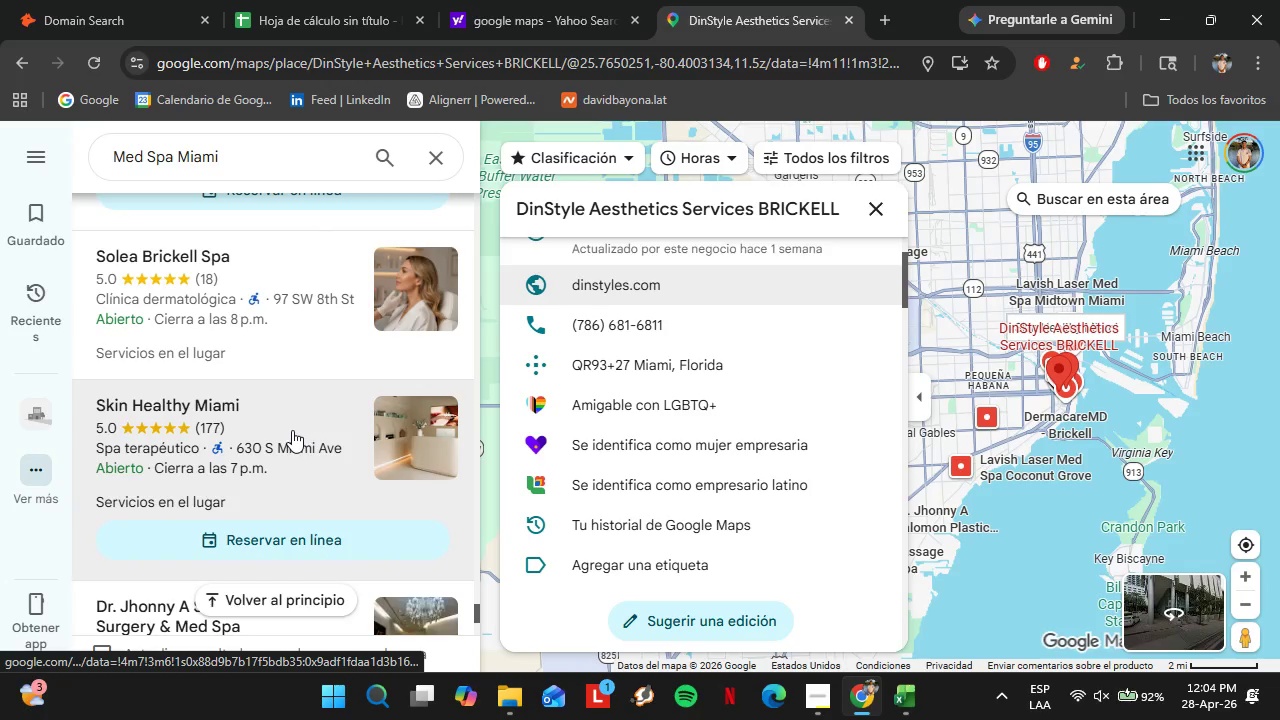 
left_click([292, 430])
 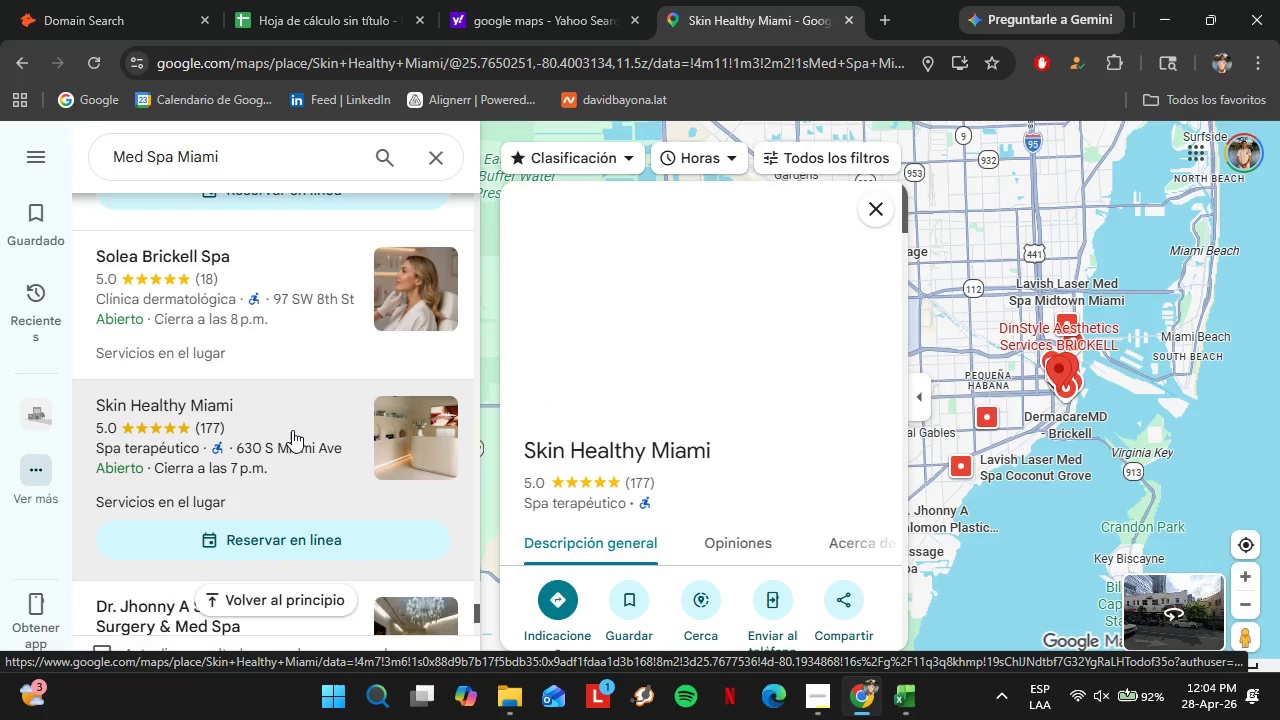 
scroll: coordinate [772, 345], scroll_direction: down, amount: 6.0
 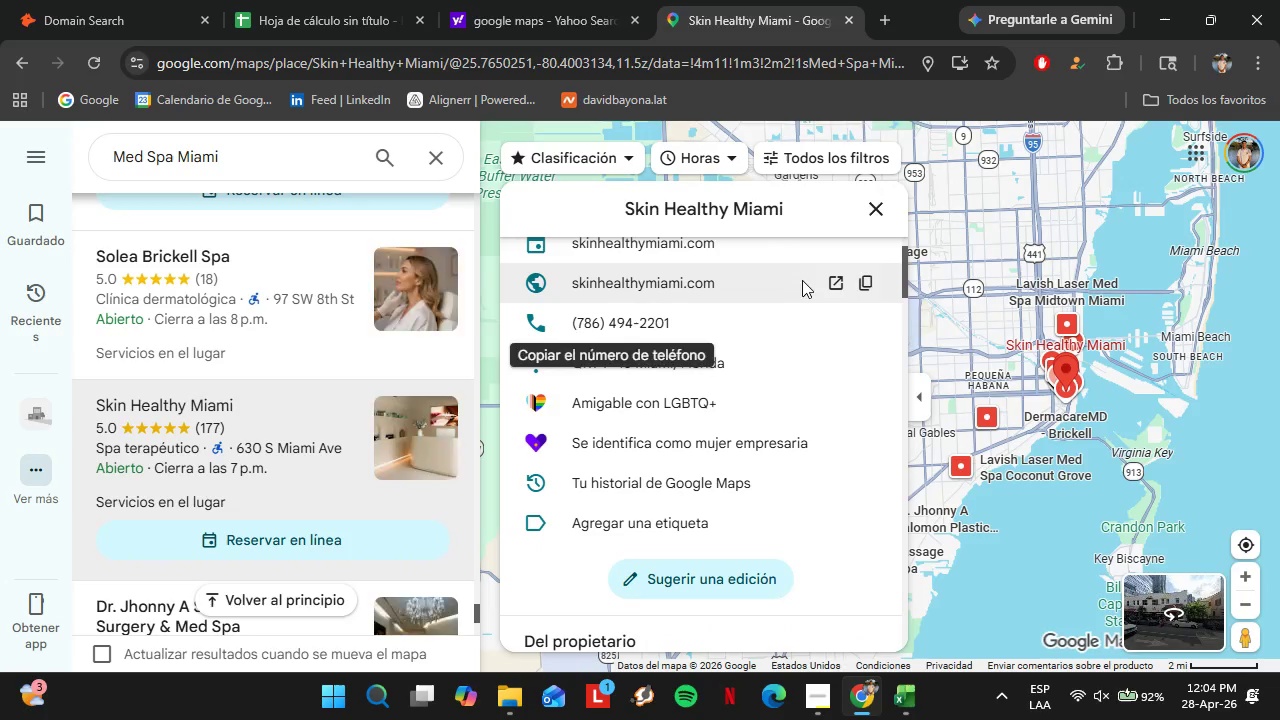 
left_click([863, 287])
 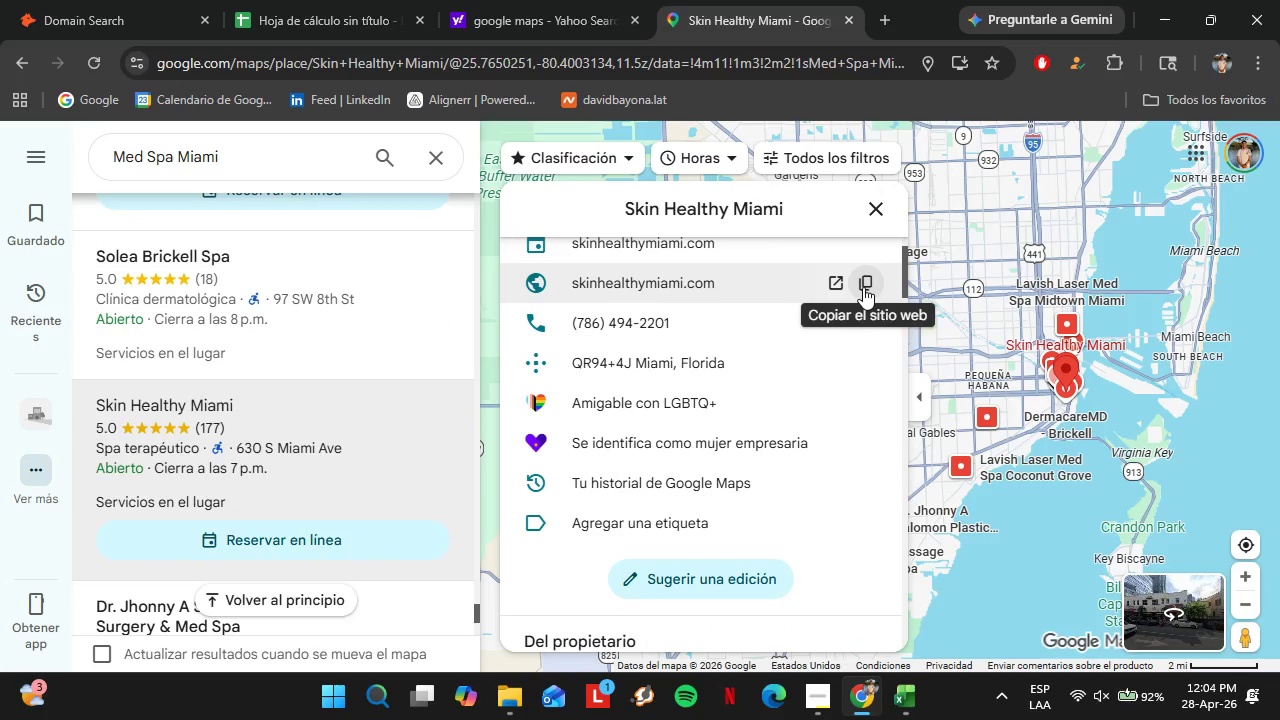 
left_click([60, 0])
 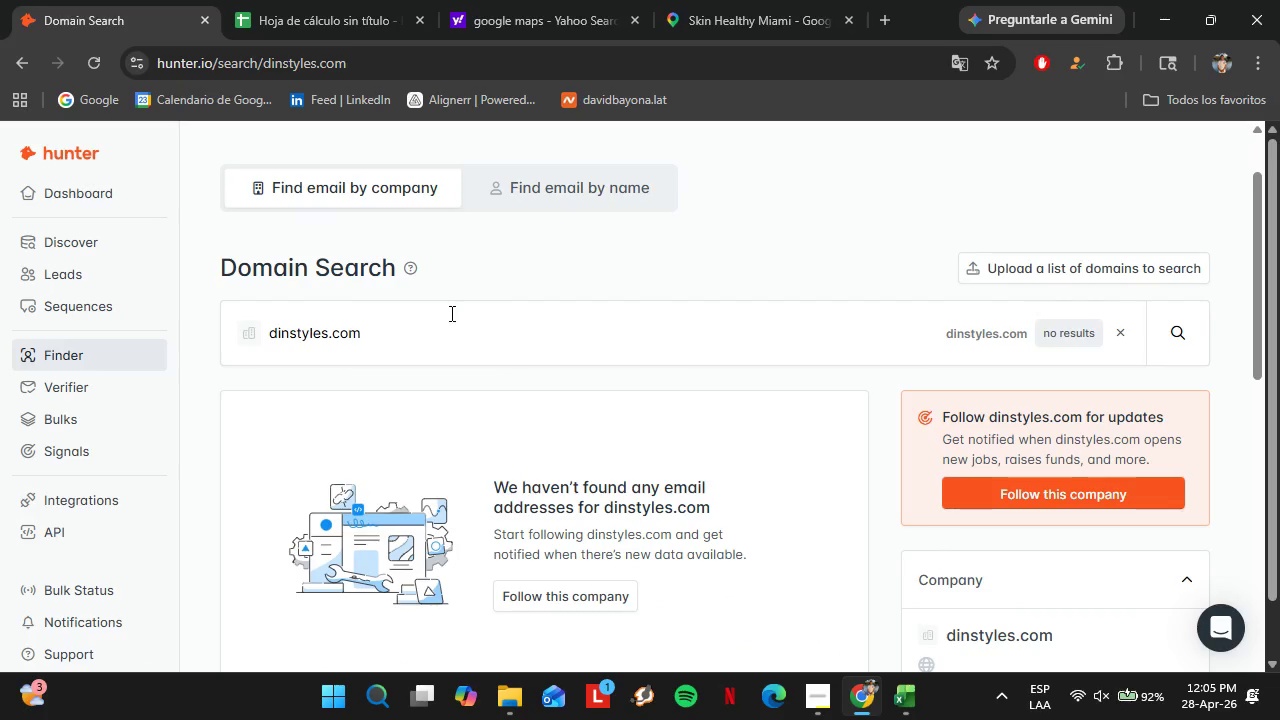 
left_click_drag(start_coordinate=[416, 306], to_coordinate=[166, 312])
 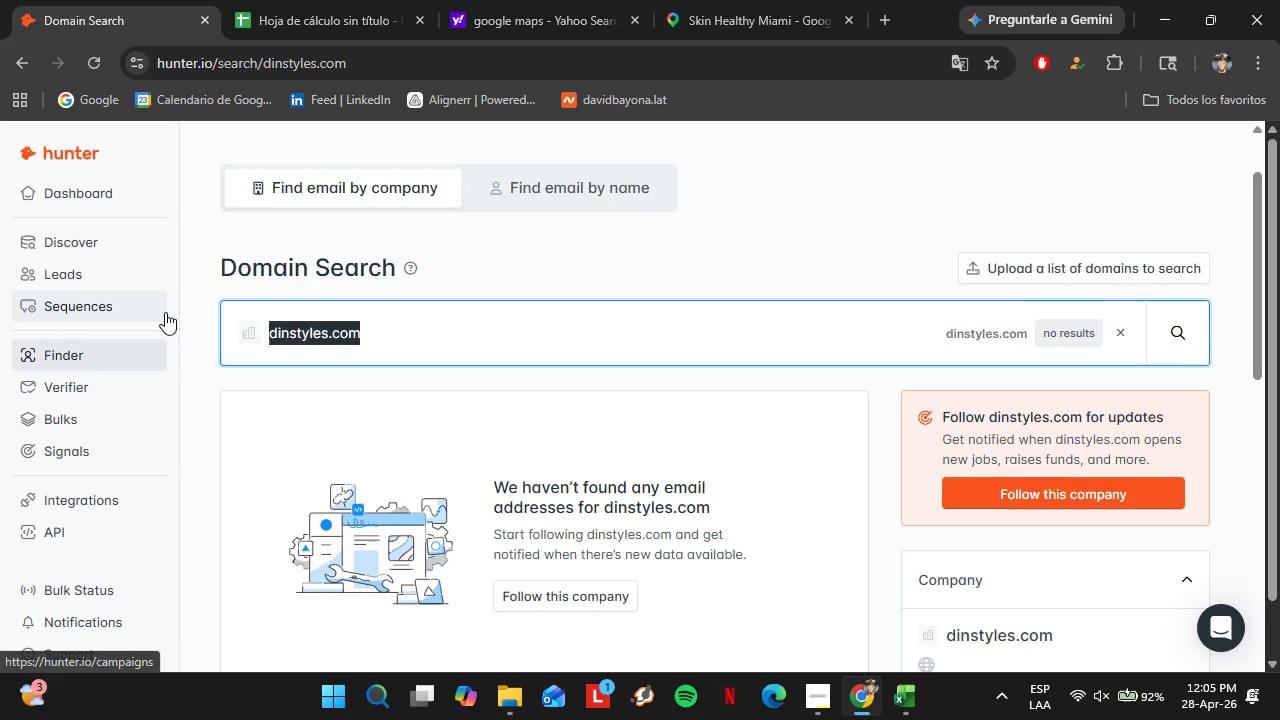 
key(Control+V)
 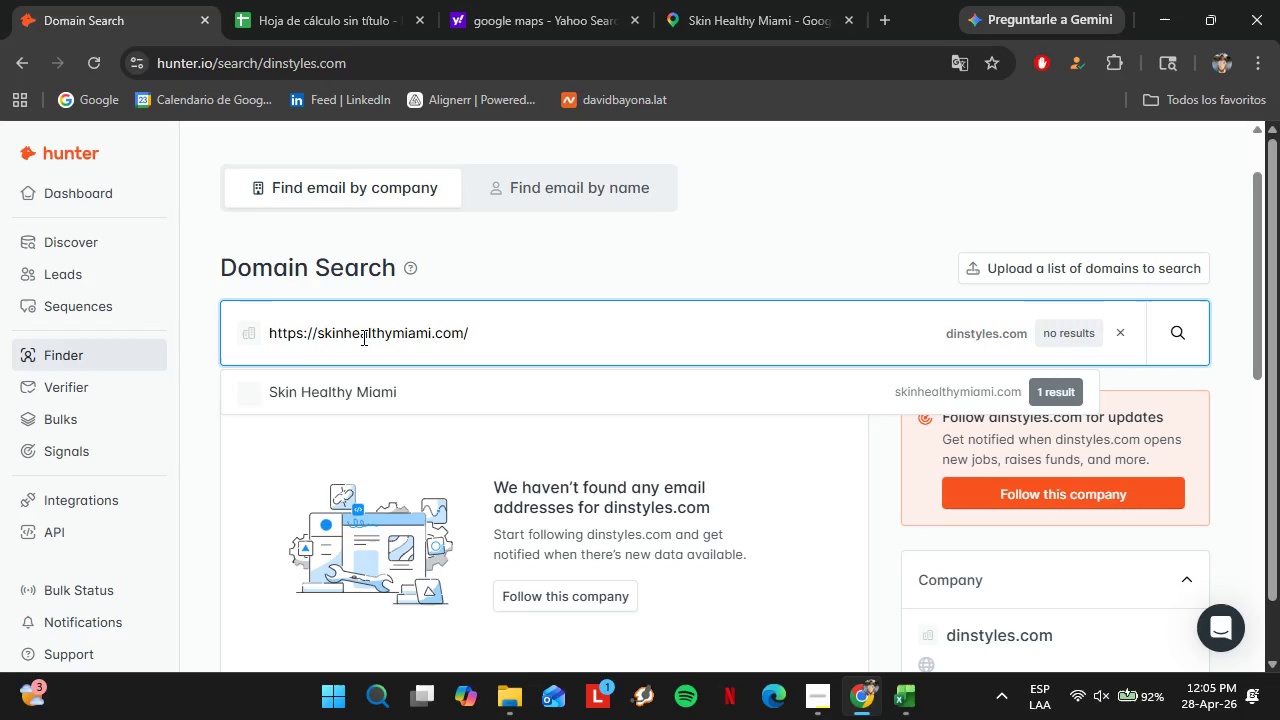 
key(Enter)
 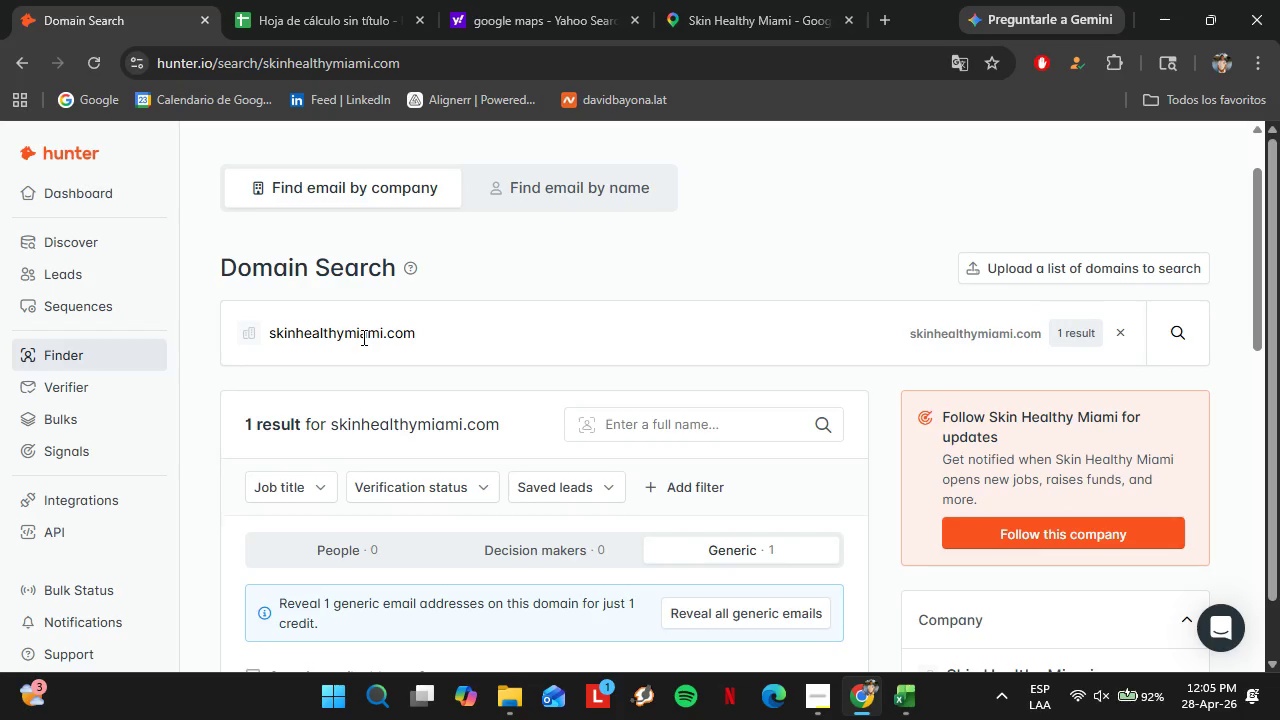 
wait(5.8)
 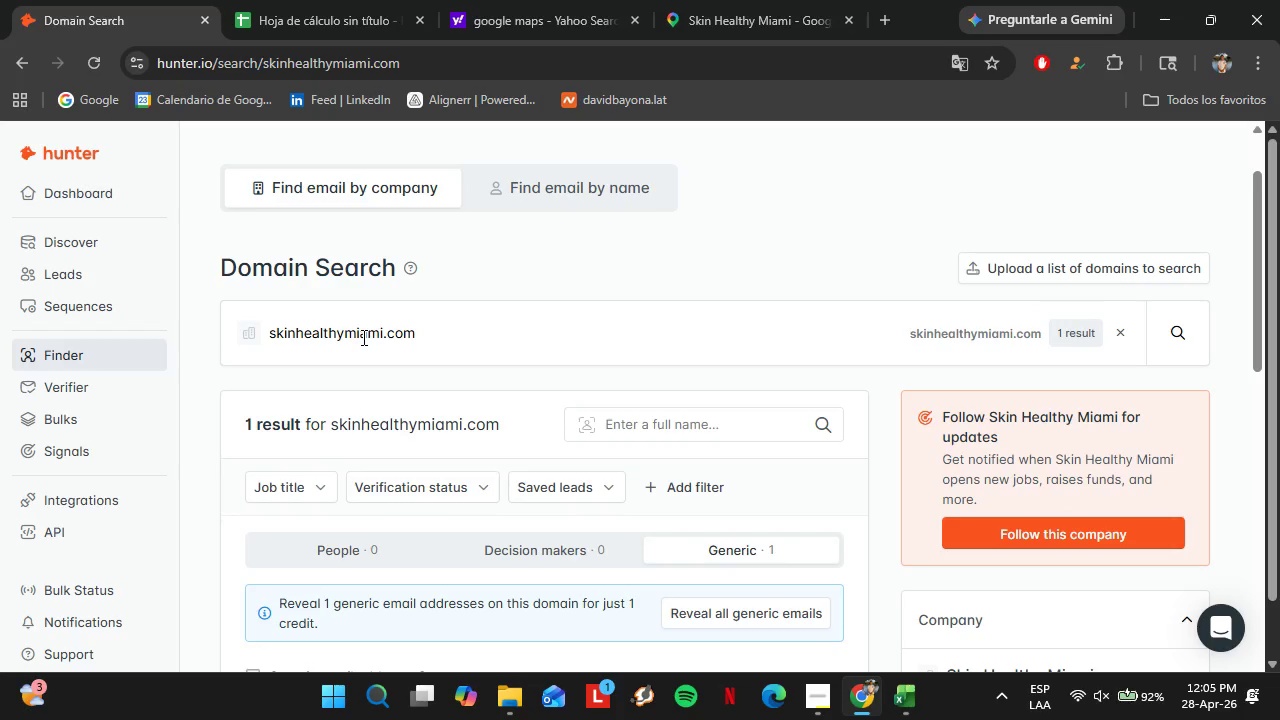 
left_click([715, 0])
 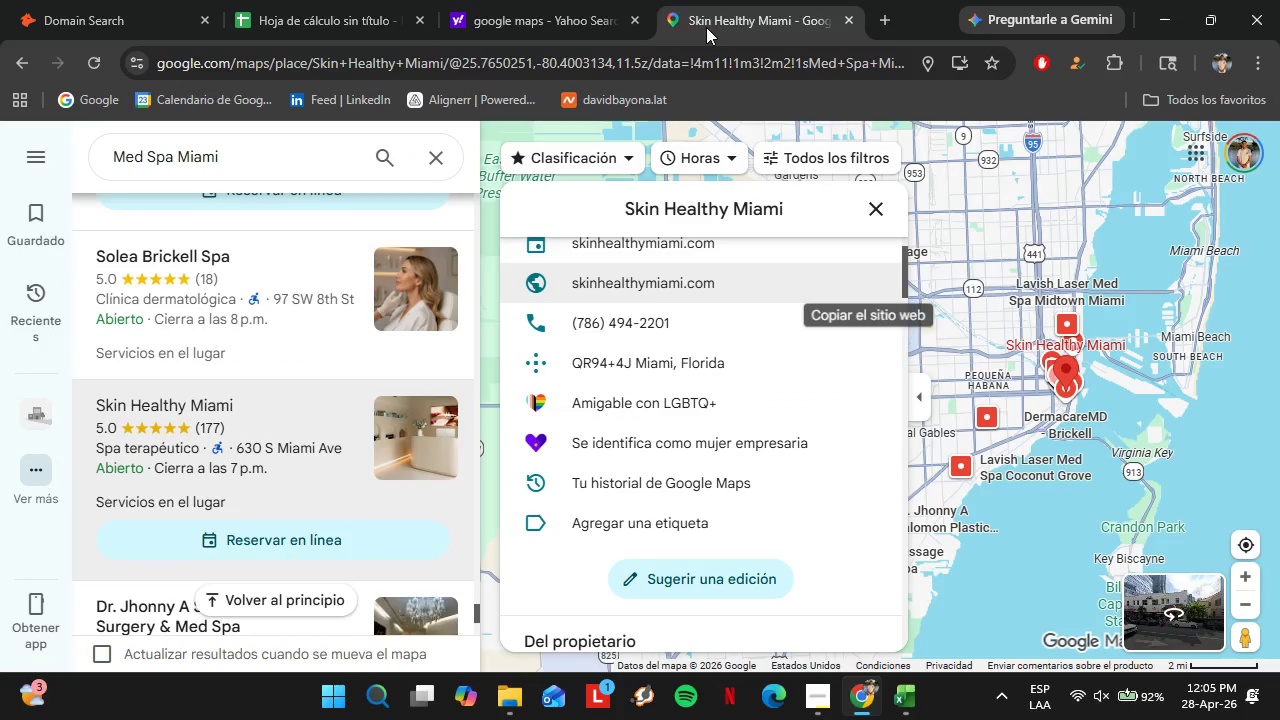 
scroll: coordinate [317, 333], scroll_direction: down, amount: 3.0
 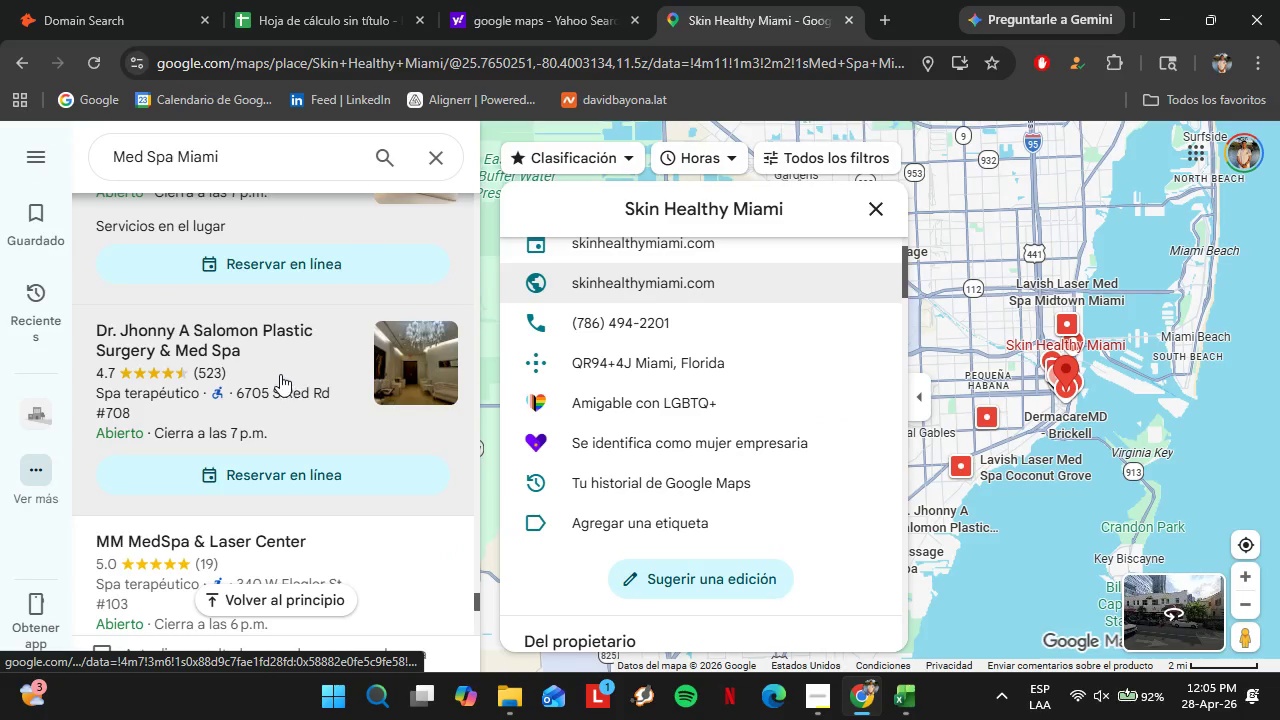 
left_click([277, 374])
 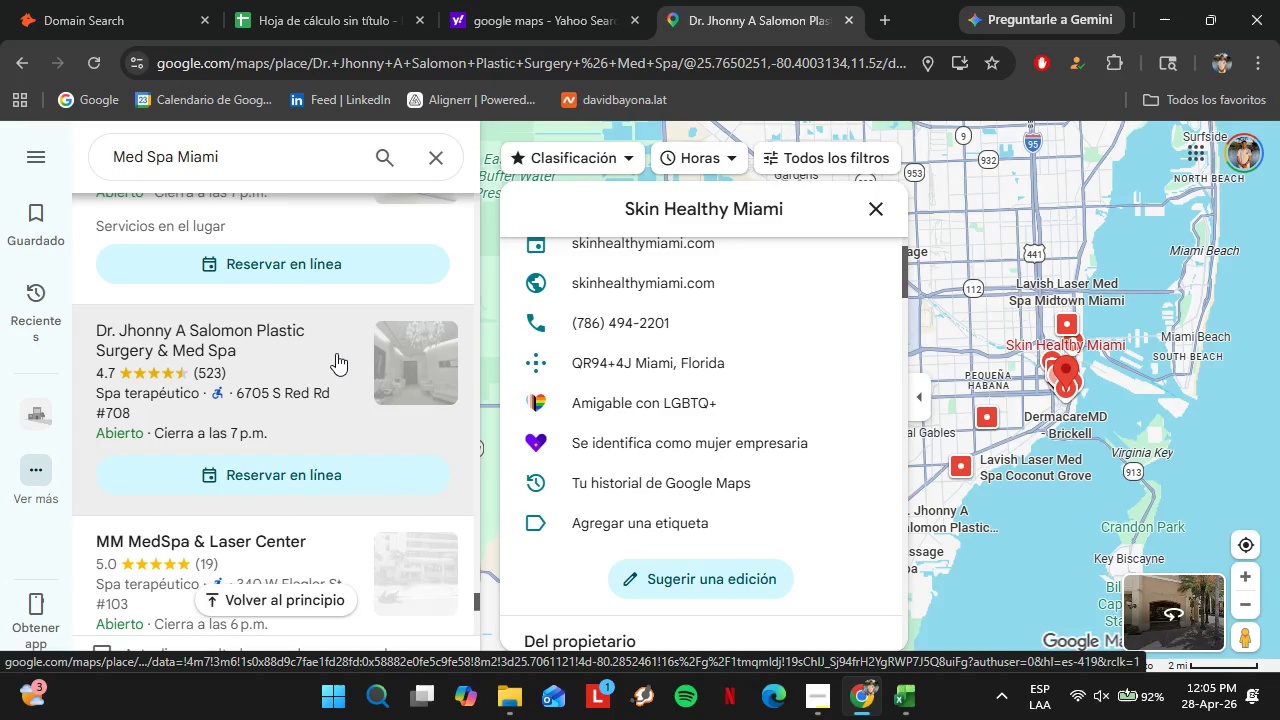 
wait(22.73)
 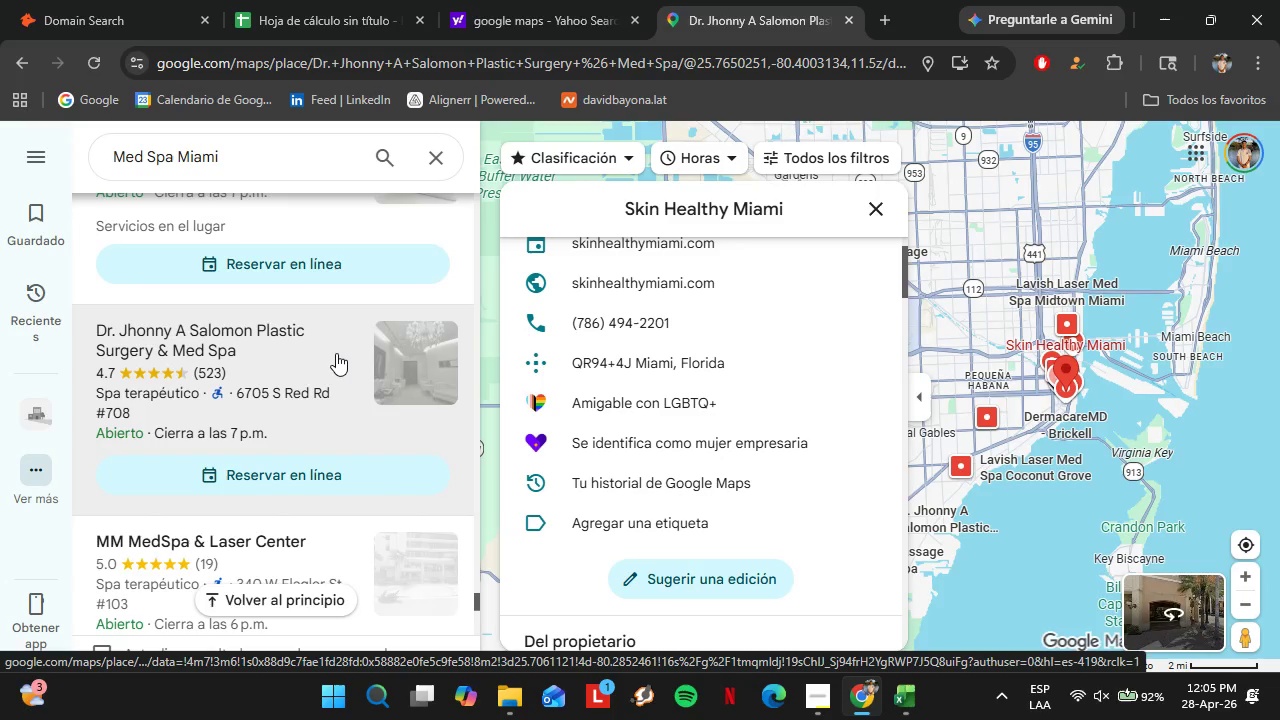 
scroll: coordinate [745, 410], scroll_direction: down, amount: 4.0
 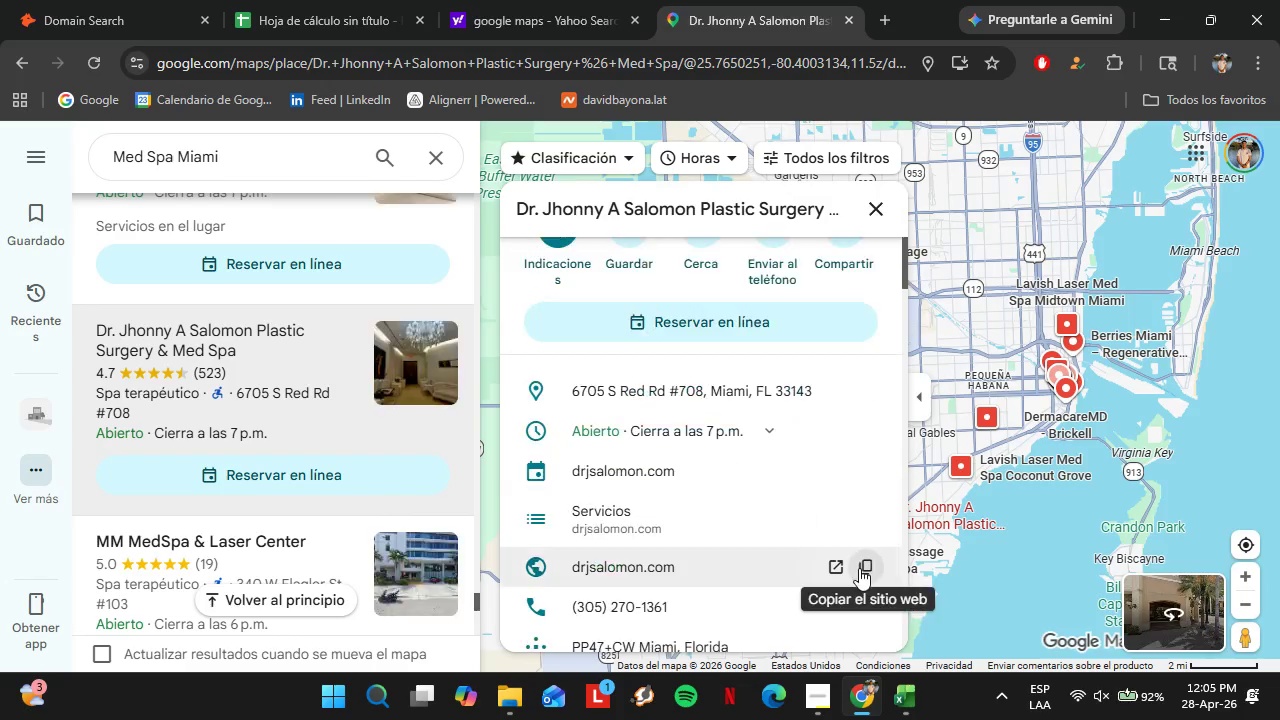 
left_click([873, 565])
 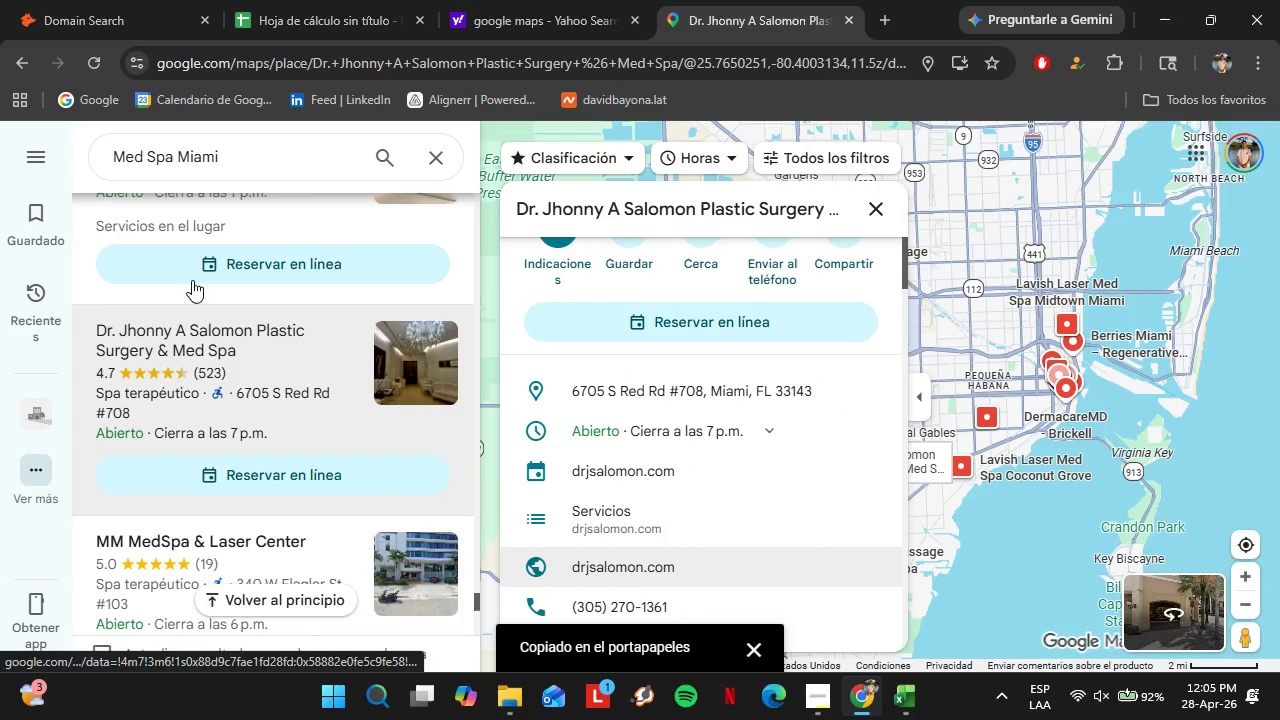 
left_click([68, 0])
 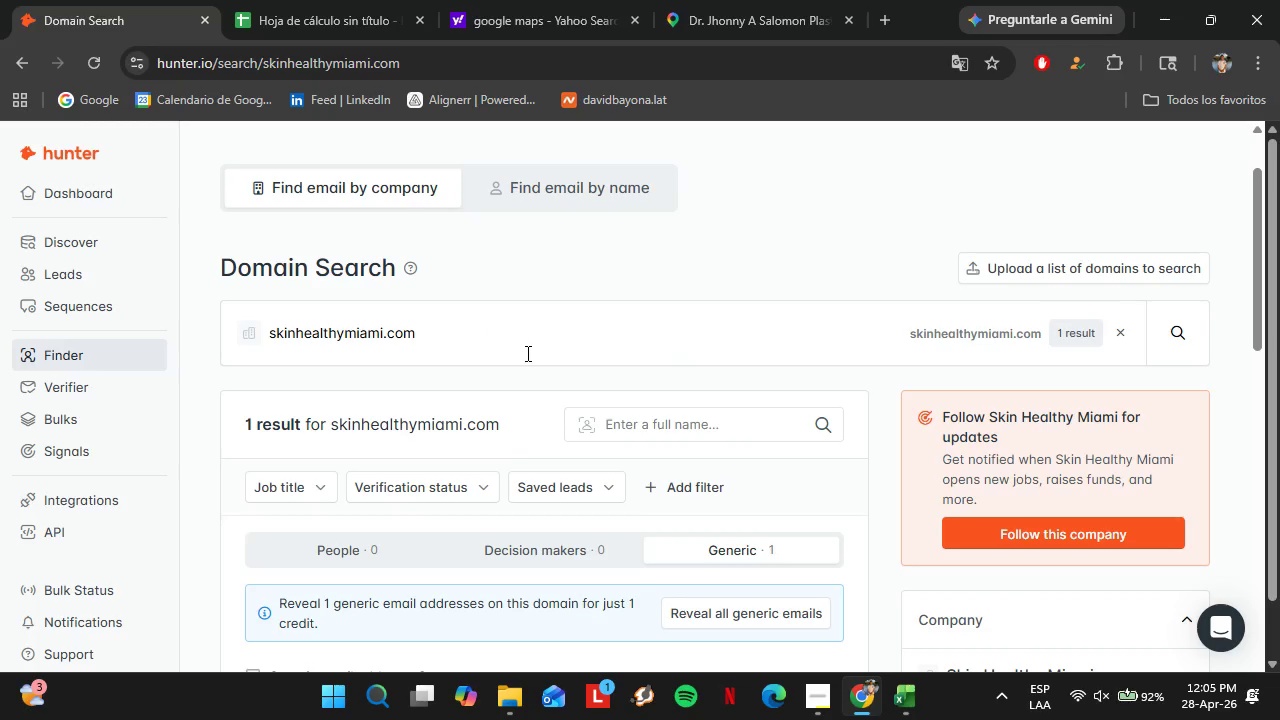 
left_click_drag(start_coordinate=[466, 342], to_coordinate=[237, 341])
 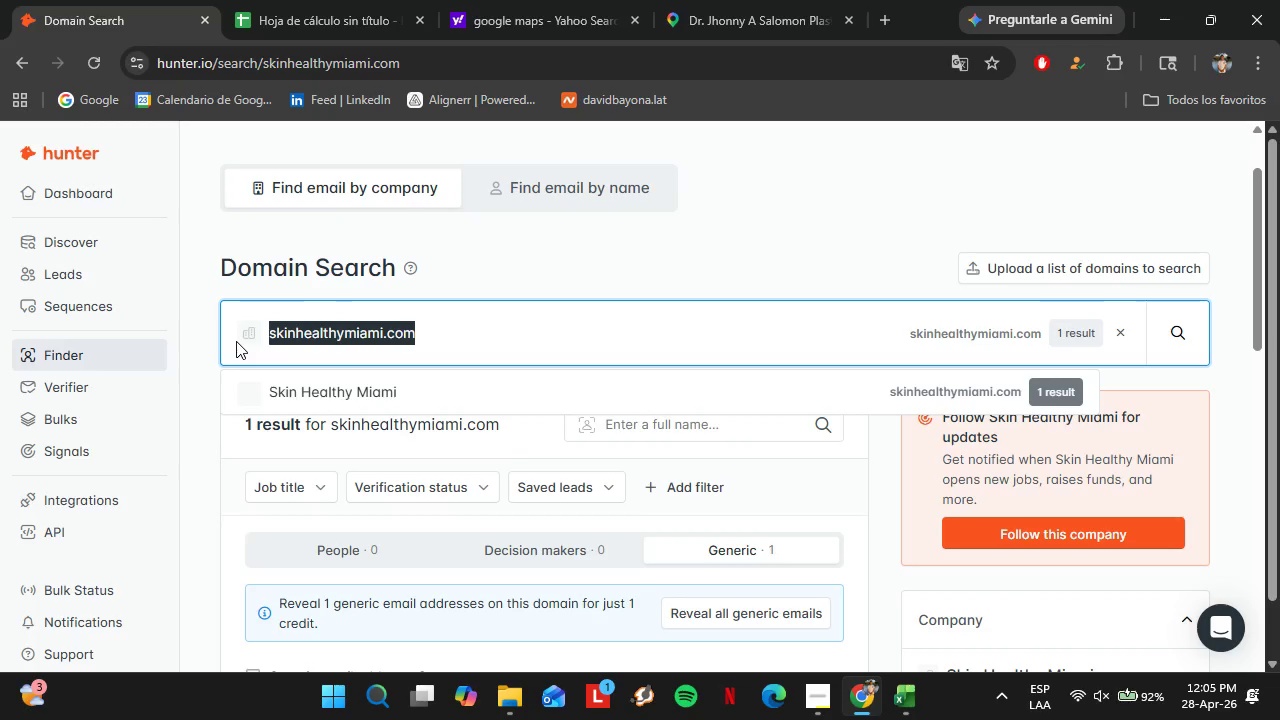 
key(Control+V)
 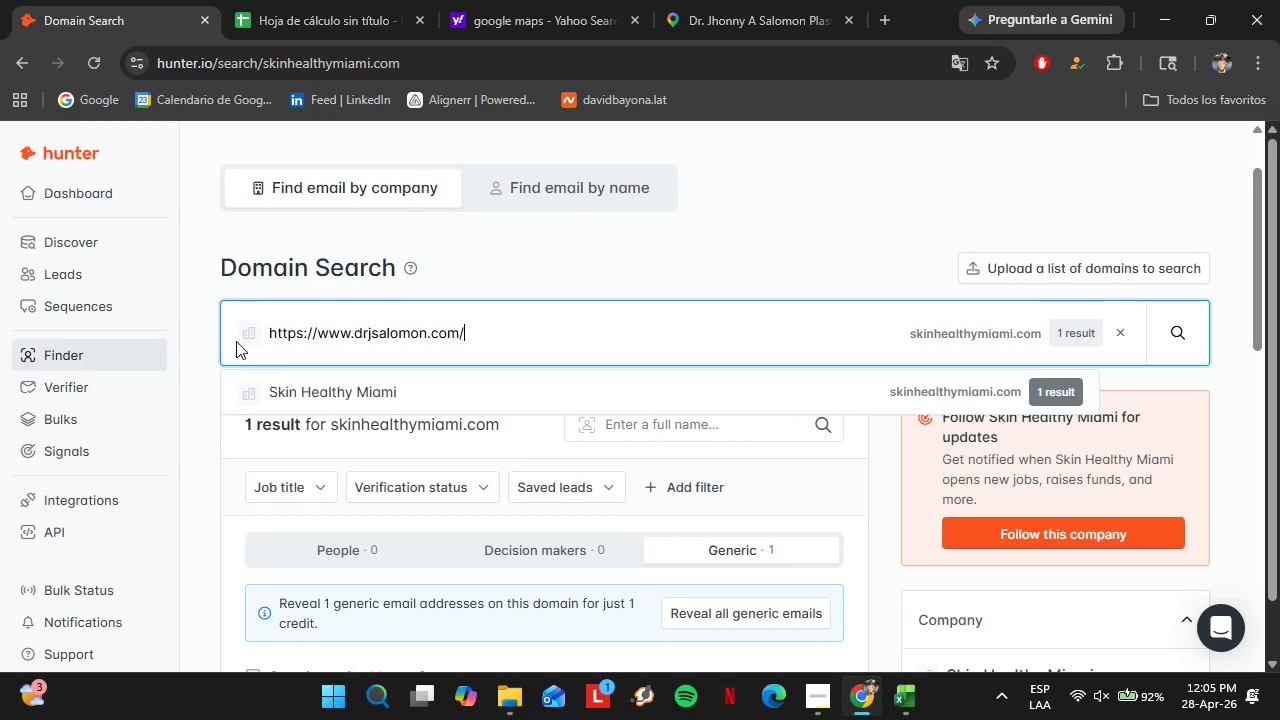 
key(Enter)
 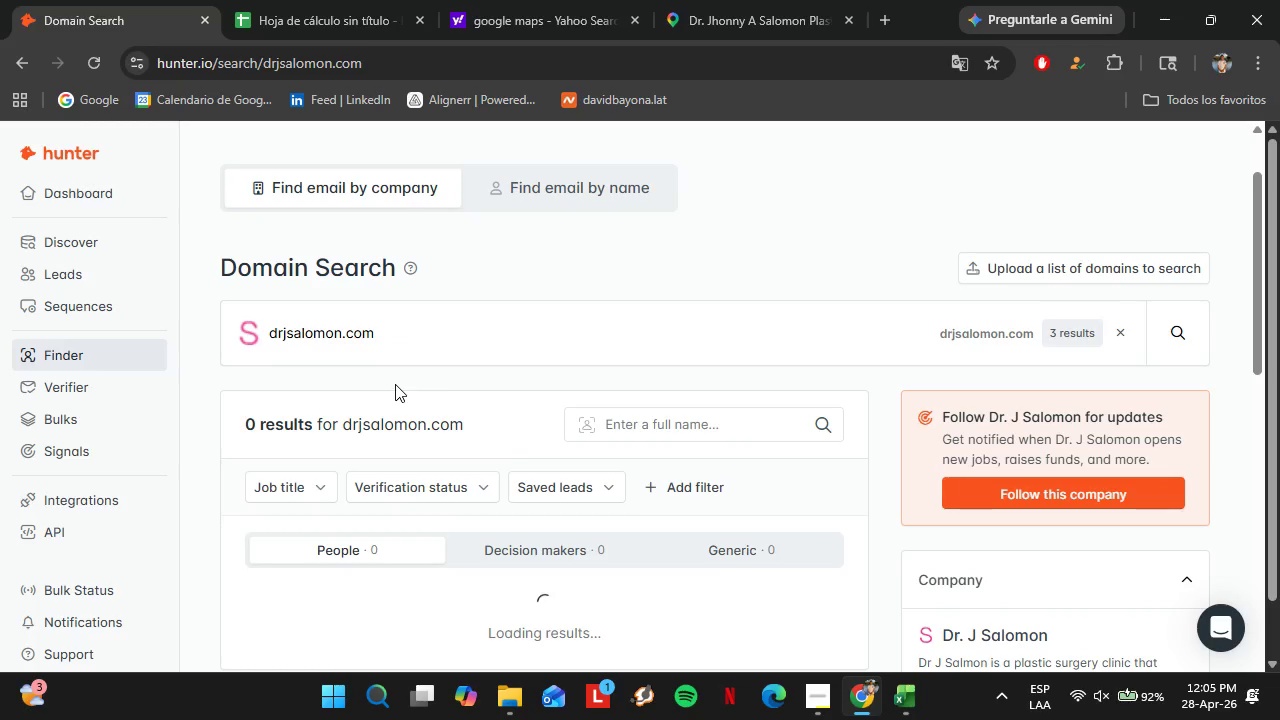 
scroll: coordinate [506, 399], scroll_direction: none, amount: 0.0
 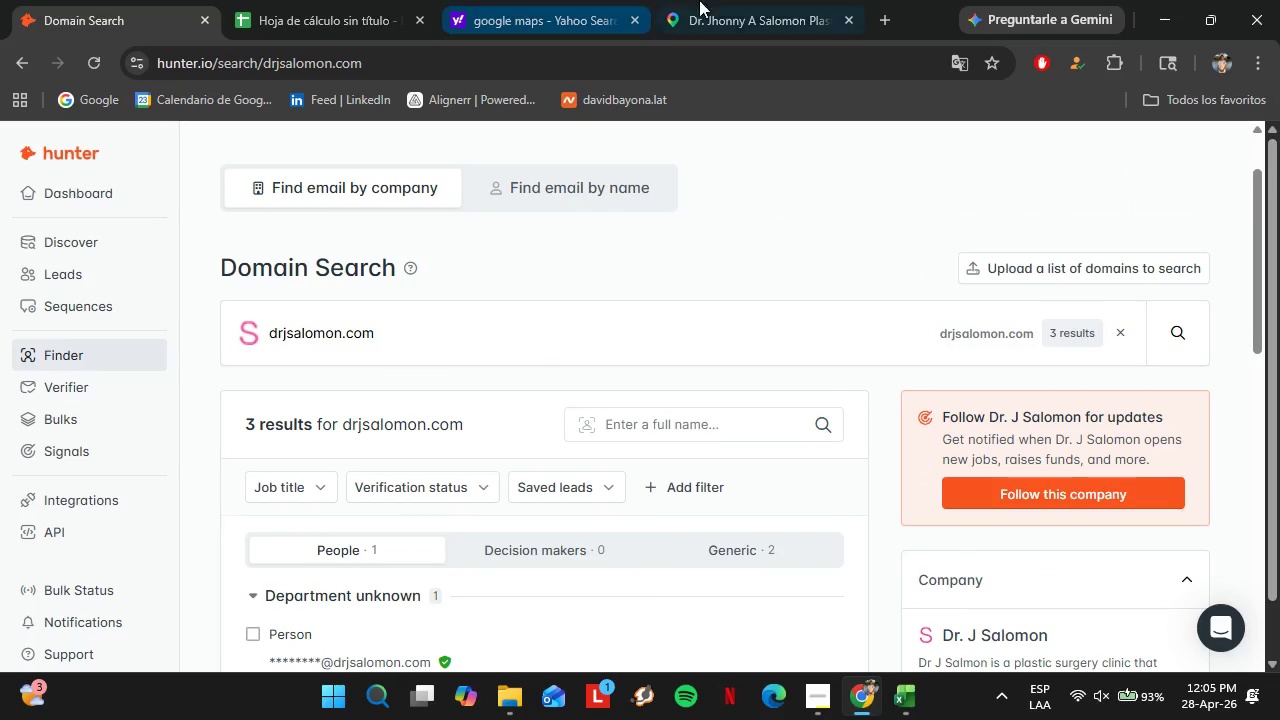 
left_click([715, 0])
 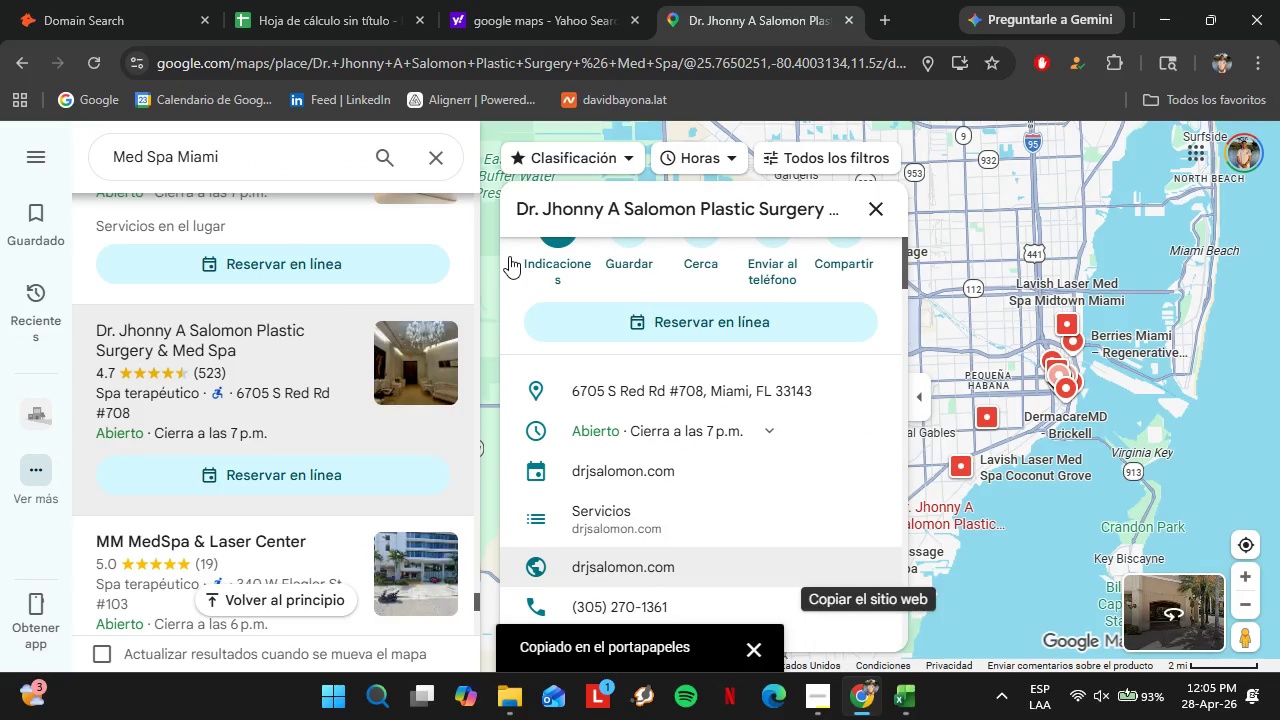 
scroll: coordinate [287, 366], scroll_direction: down, amount: 2.0
 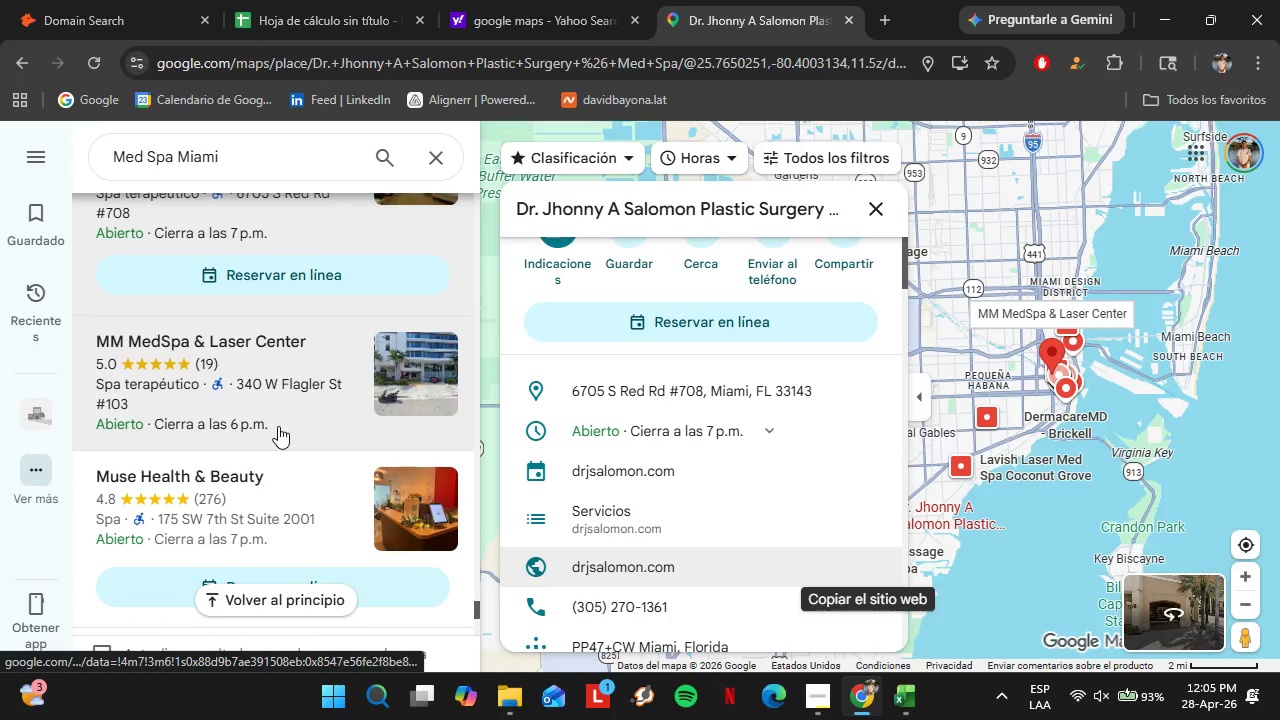 
left_click([247, 499])
 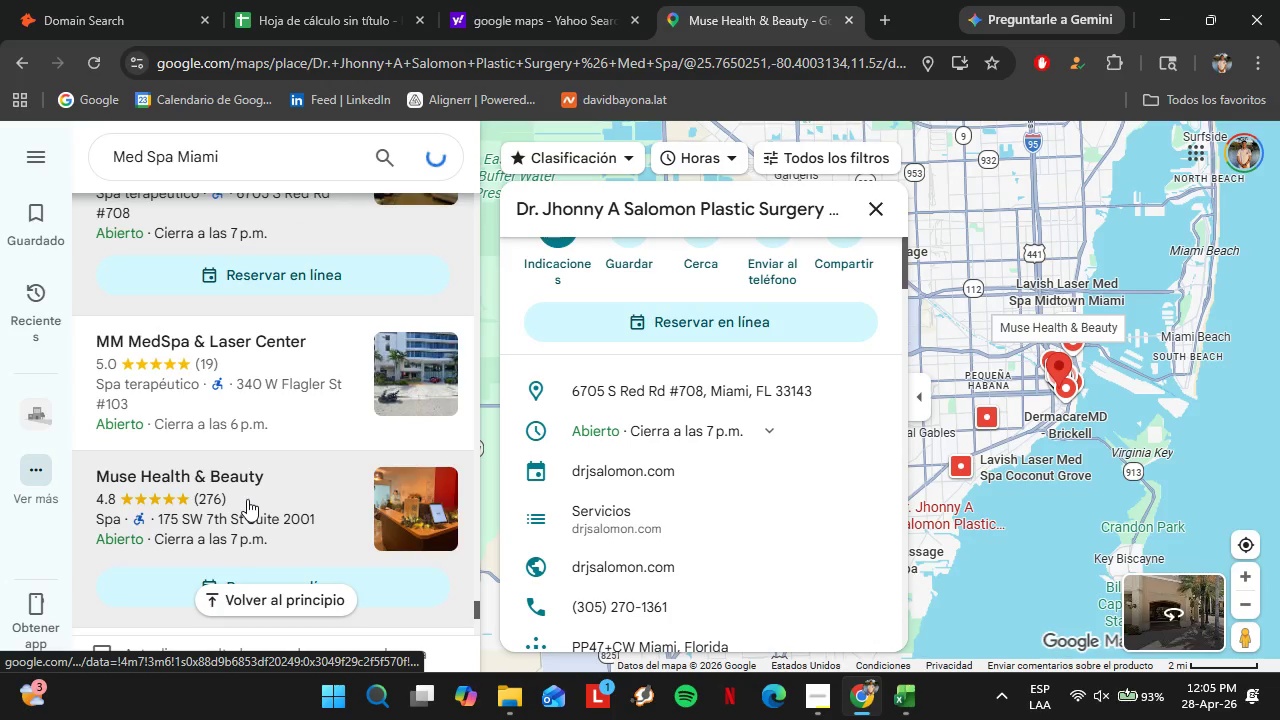 
wait(11.67)
 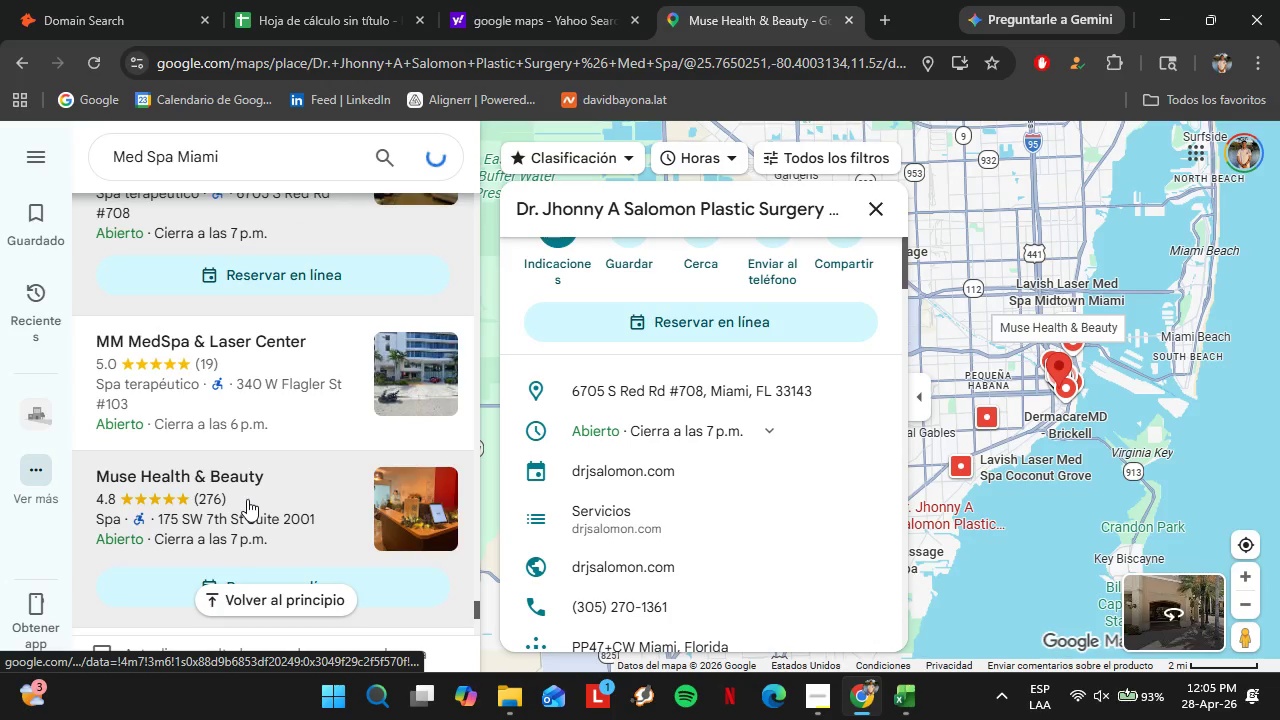 
scroll: coordinate [785, 439], scroll_direction: down, amount: 7.0
 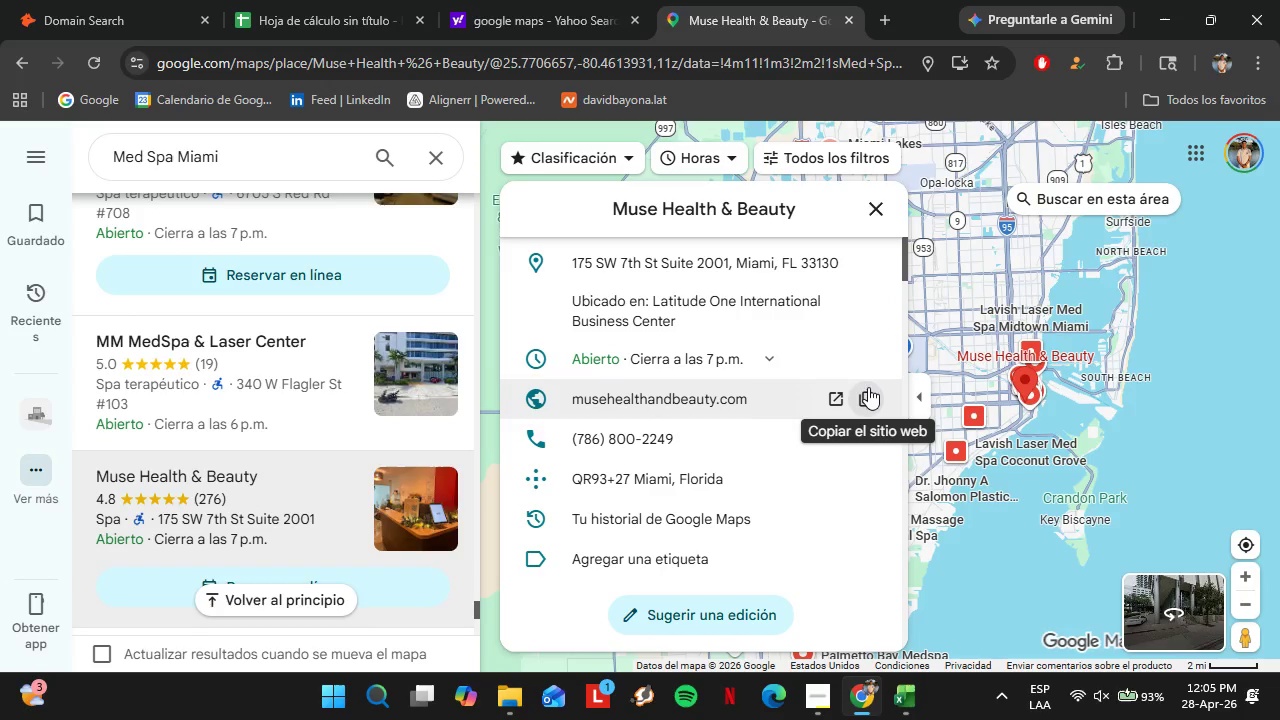 
left_click([871, 387])
 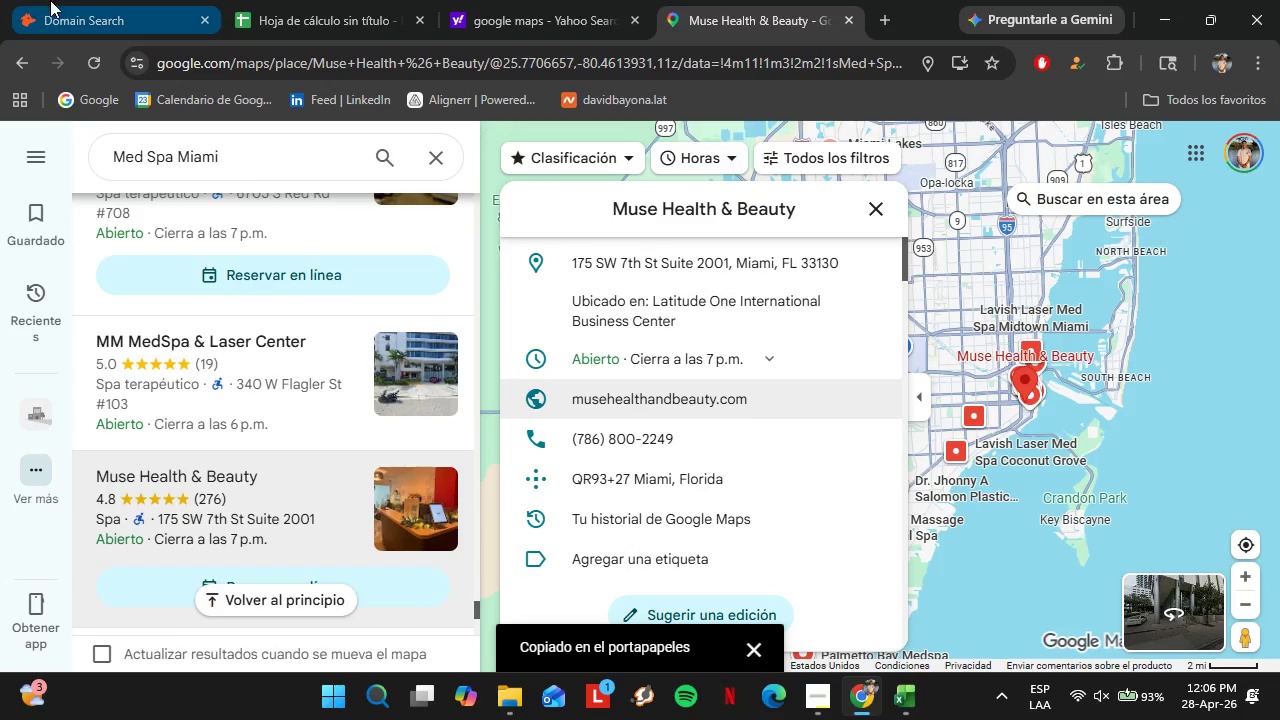 
left_click([72, 0])
 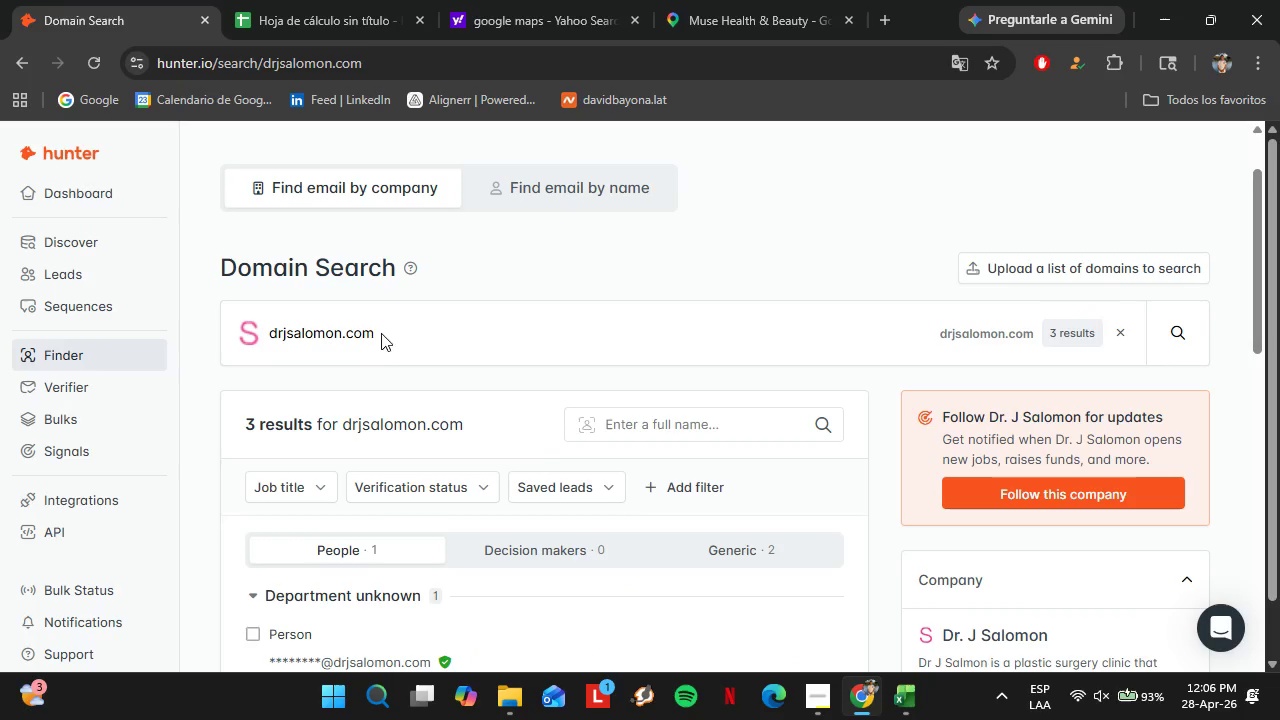 
left_click_drag(start_coordinate=[388, 337], to_coordinate=[207, 337])
 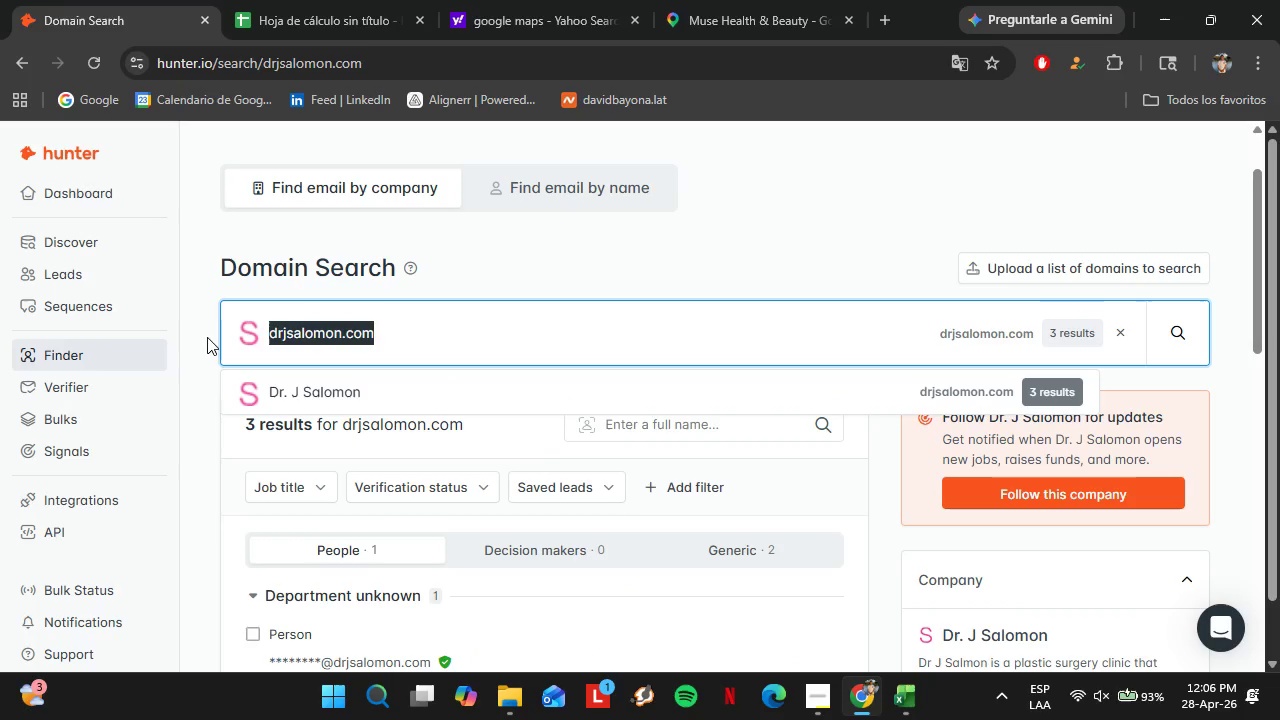 
key(Control+V)
 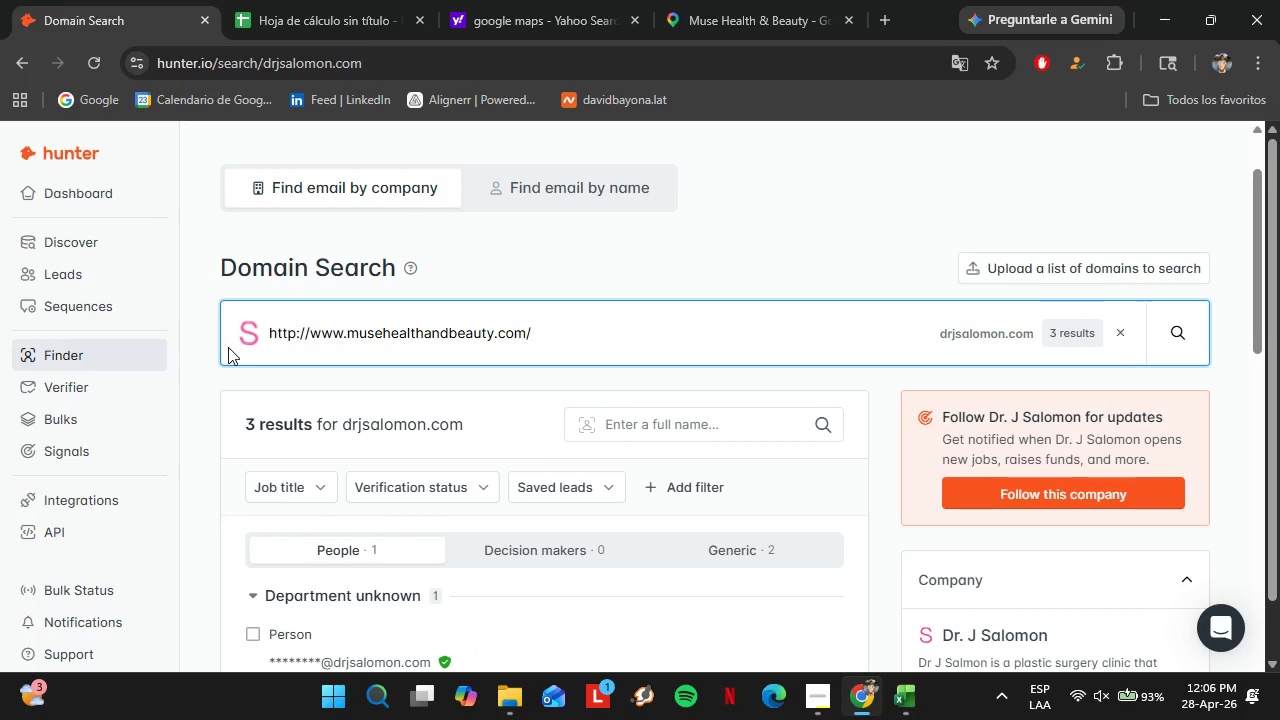 
key(Enter)
 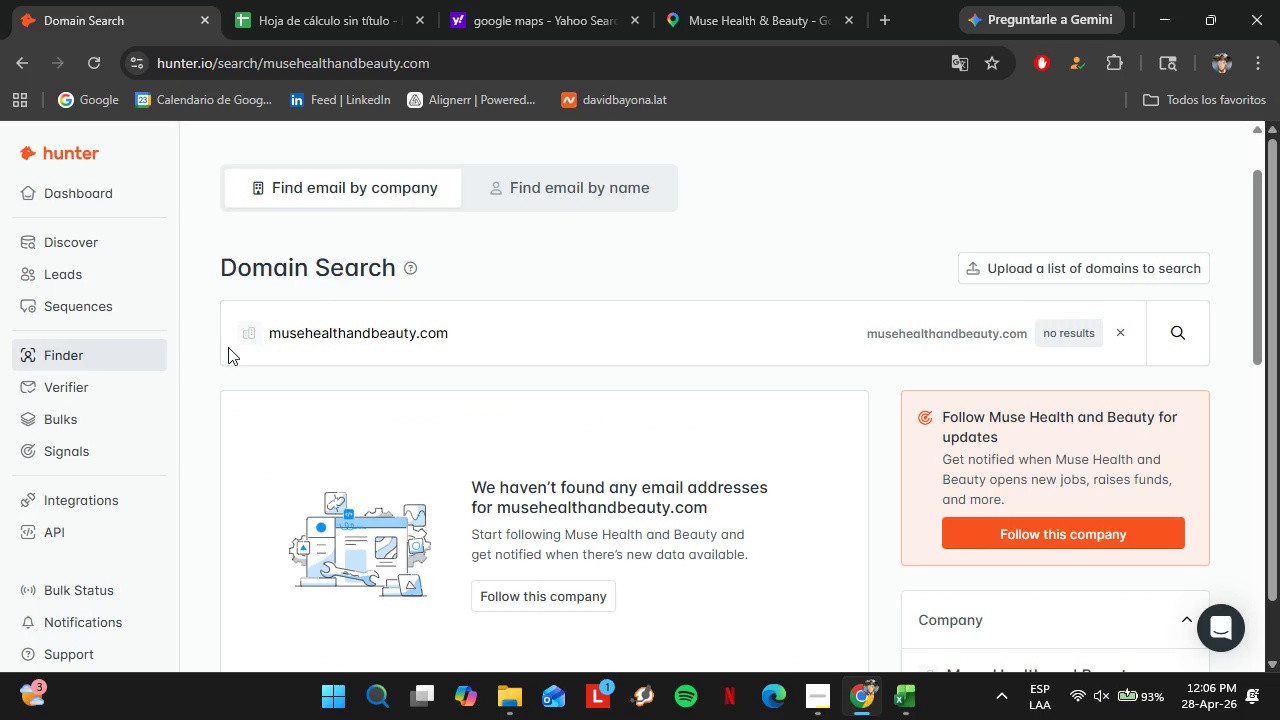 
wait(9.78)
 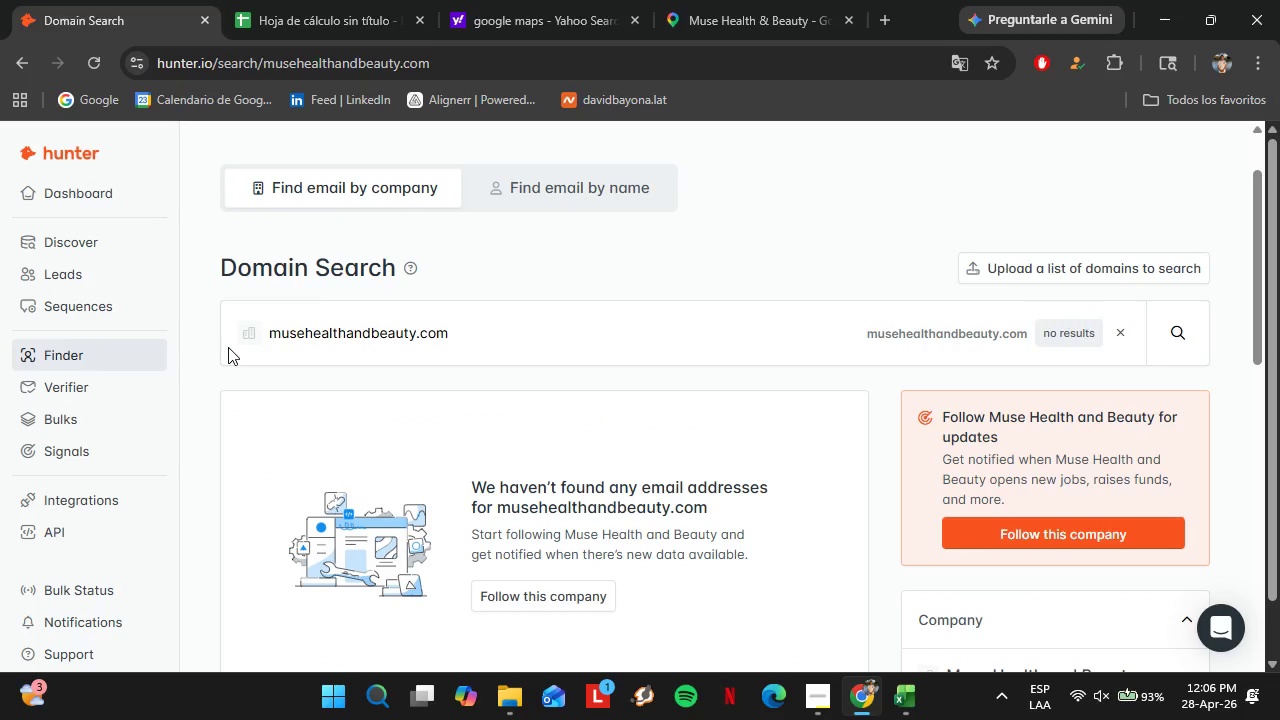 
left_click([334, 0])
 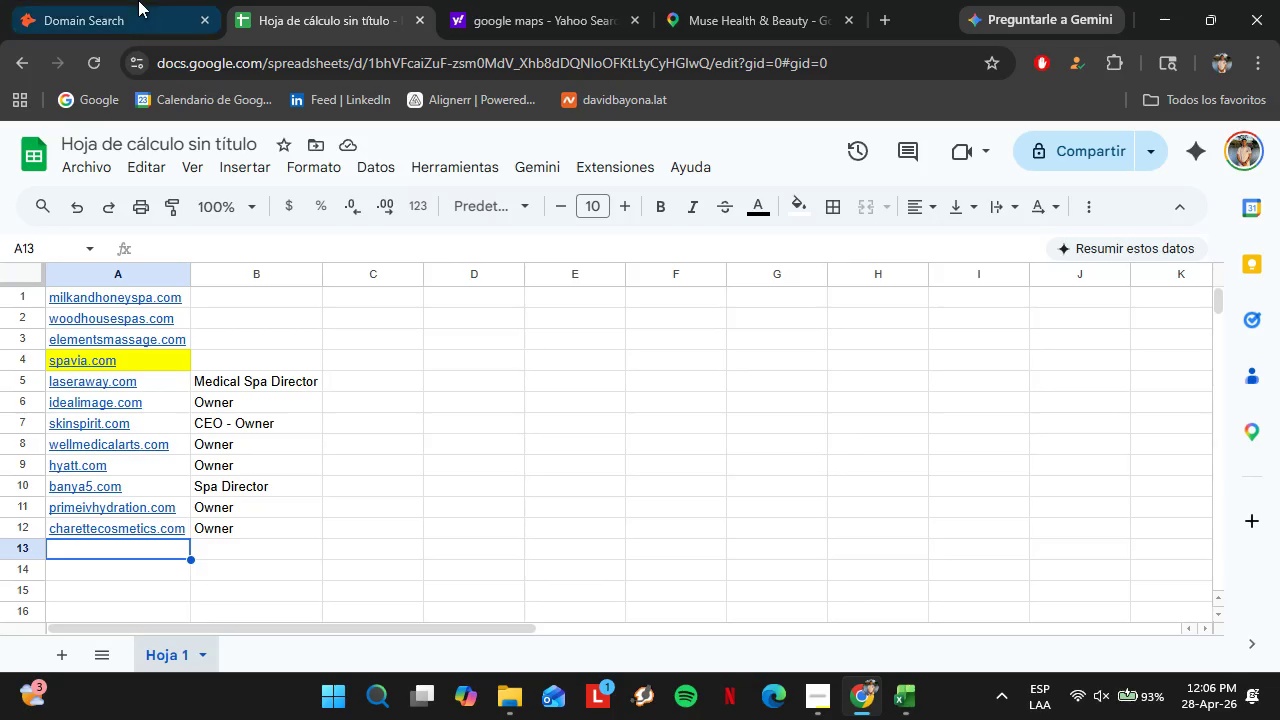 
left_click([133, 0])
 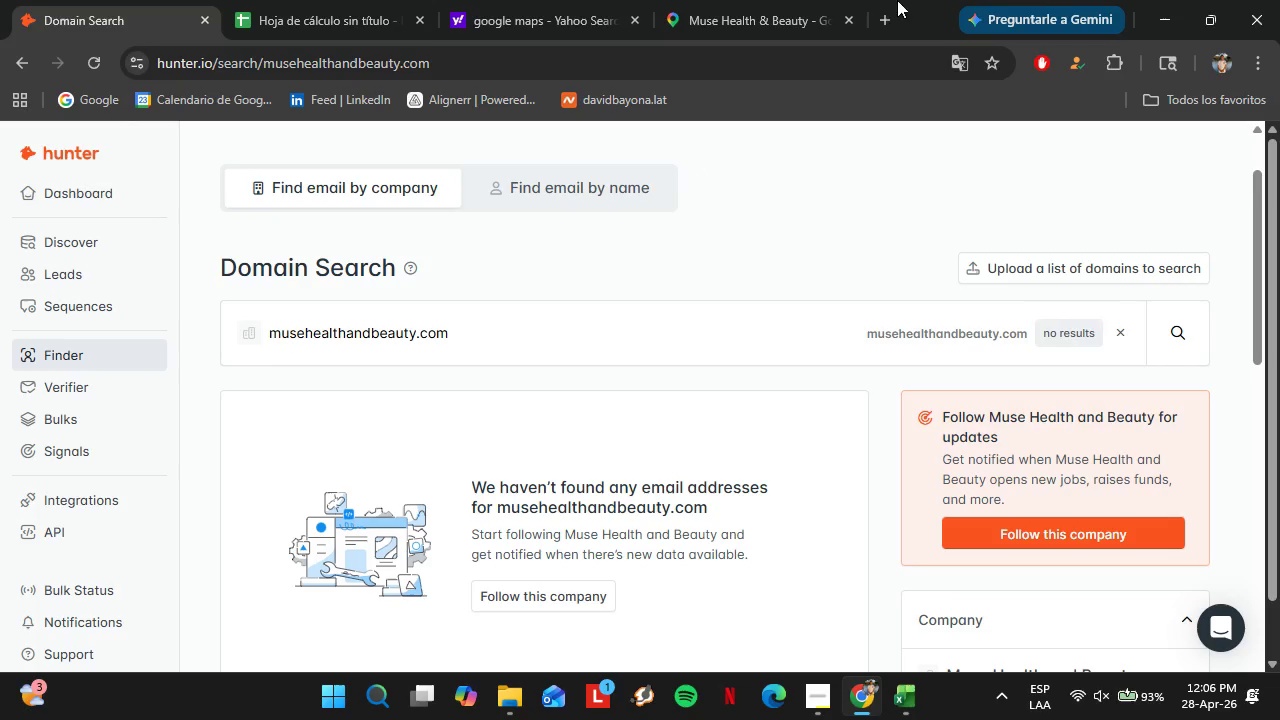 
left_click([760, 0])
 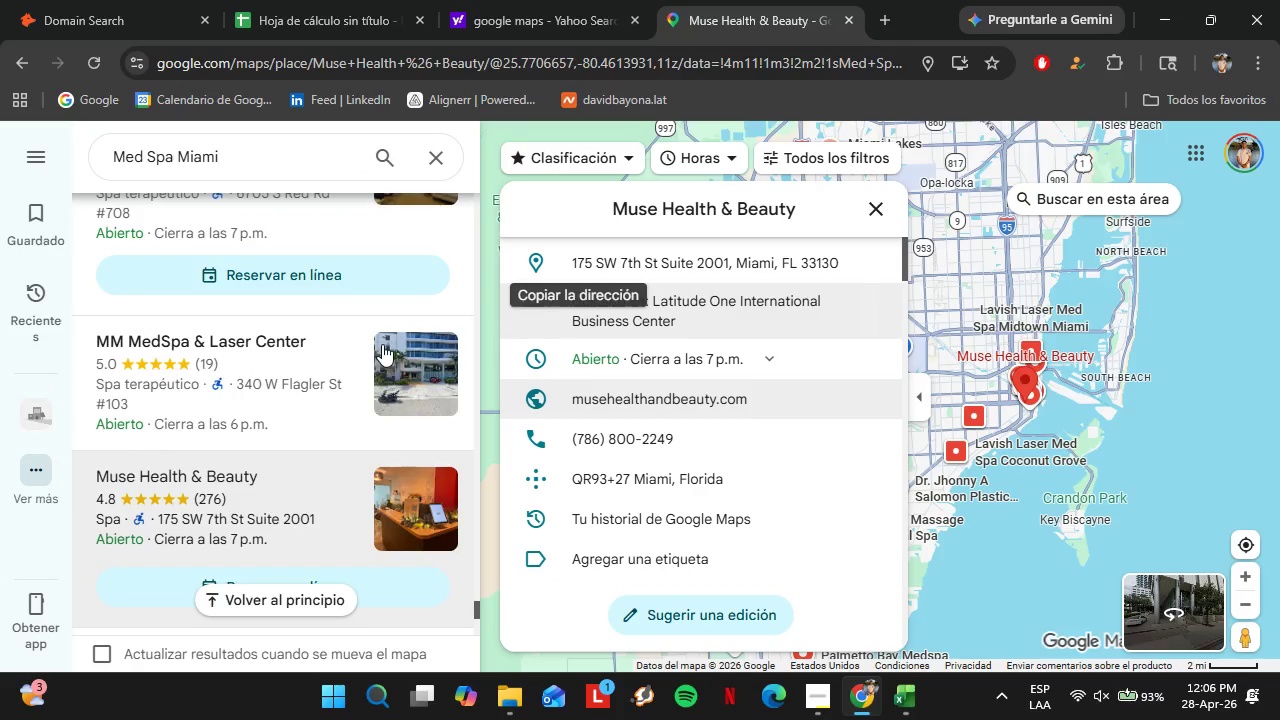 
scroll: coordinate [303, 345], scroll_direction: down, amount: 4.0
 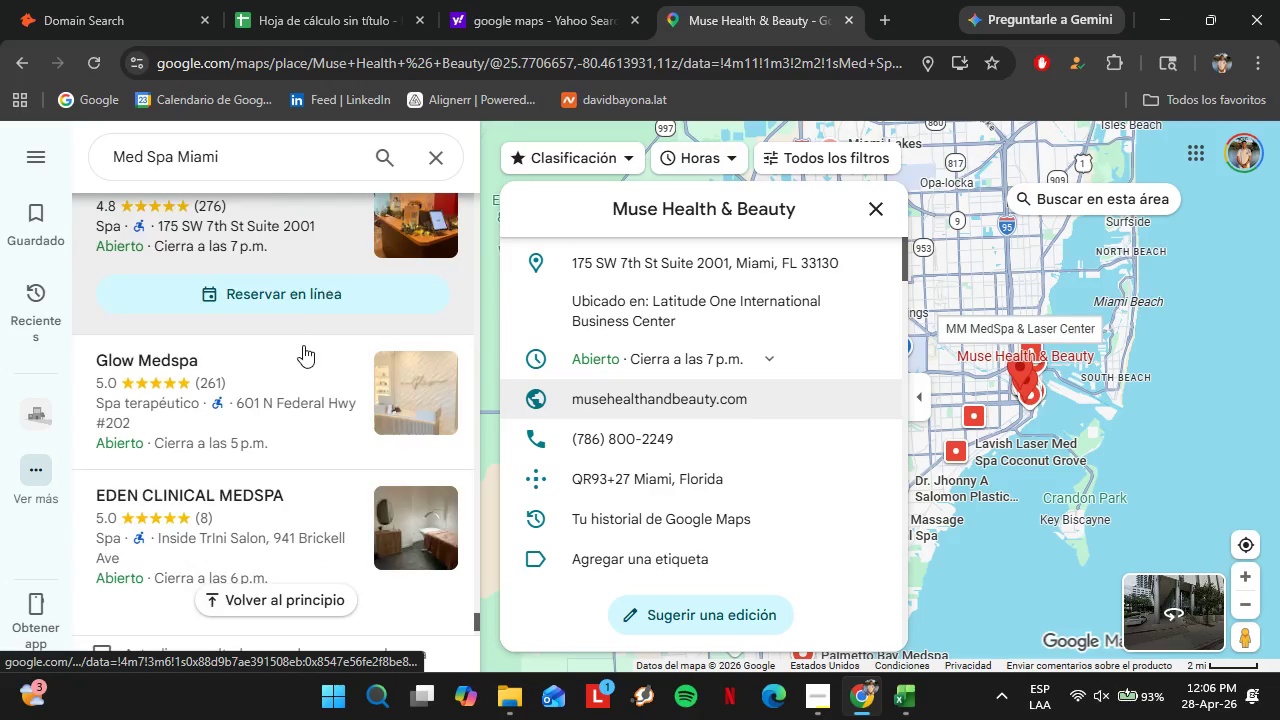 
left_click([294, 309])
 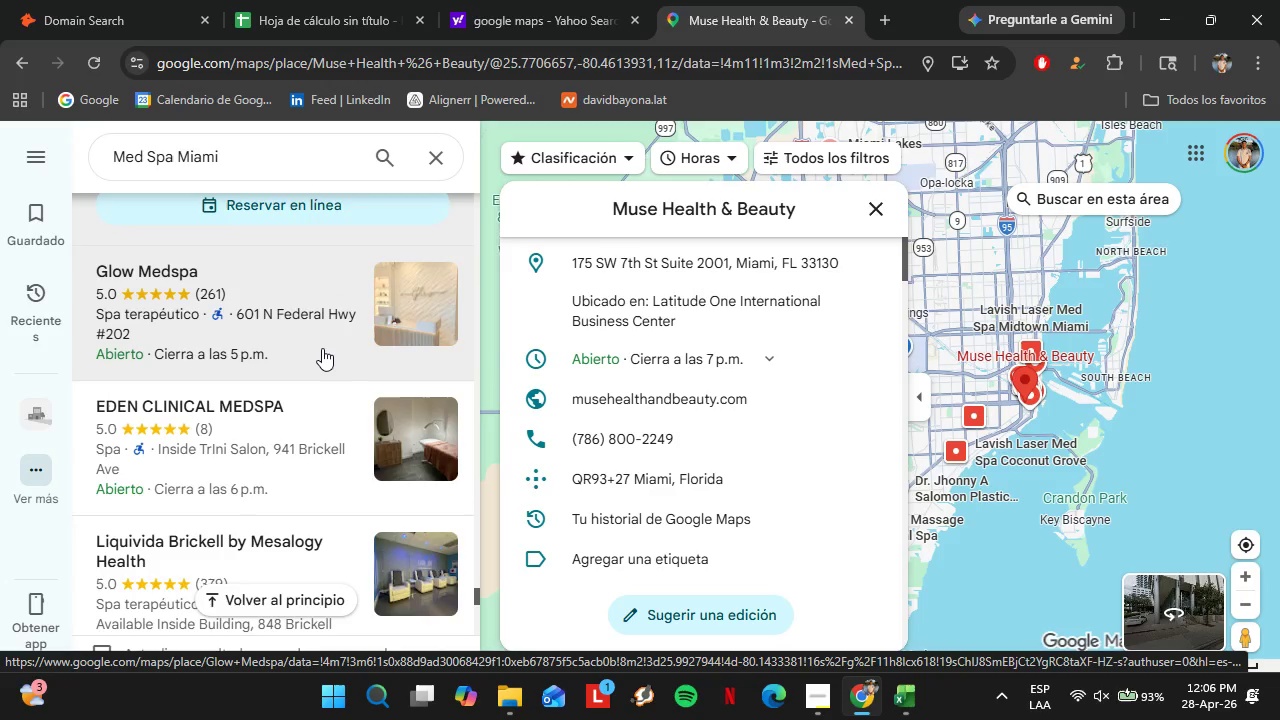 
wait(7.76)
 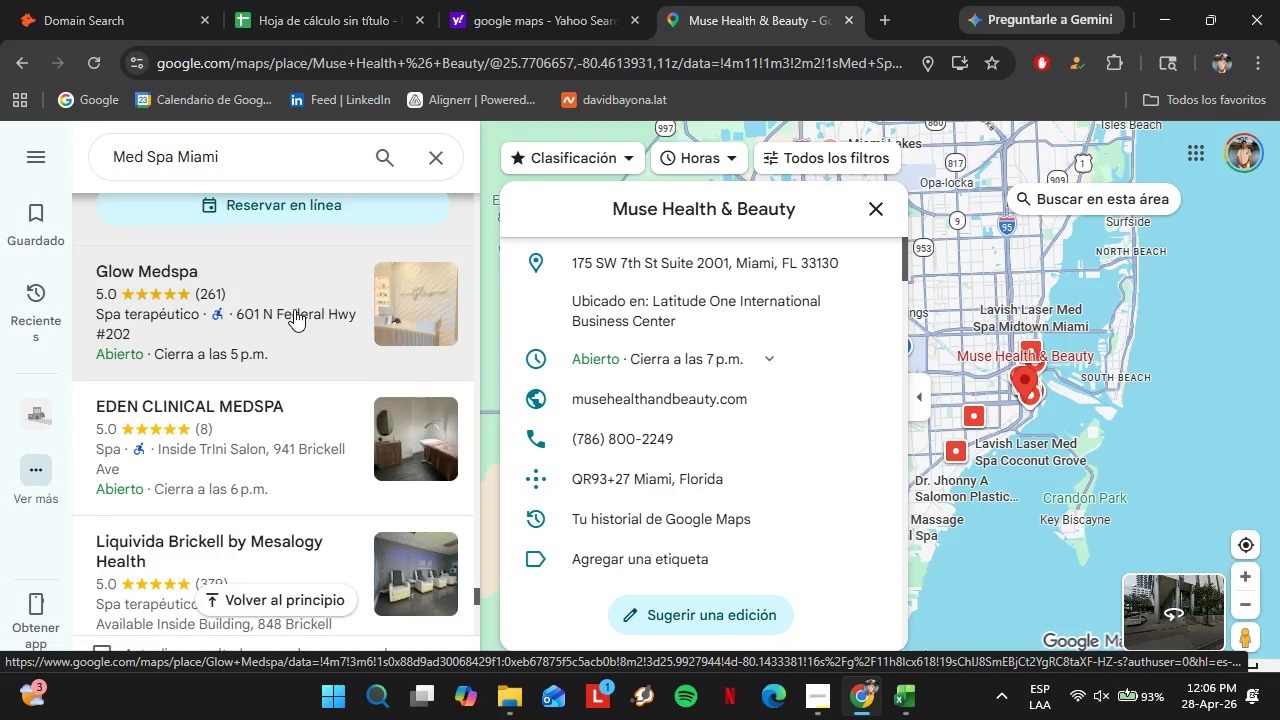 
scroll: coordinate [640, 331], scroll_direction: down, amount: 1.0
 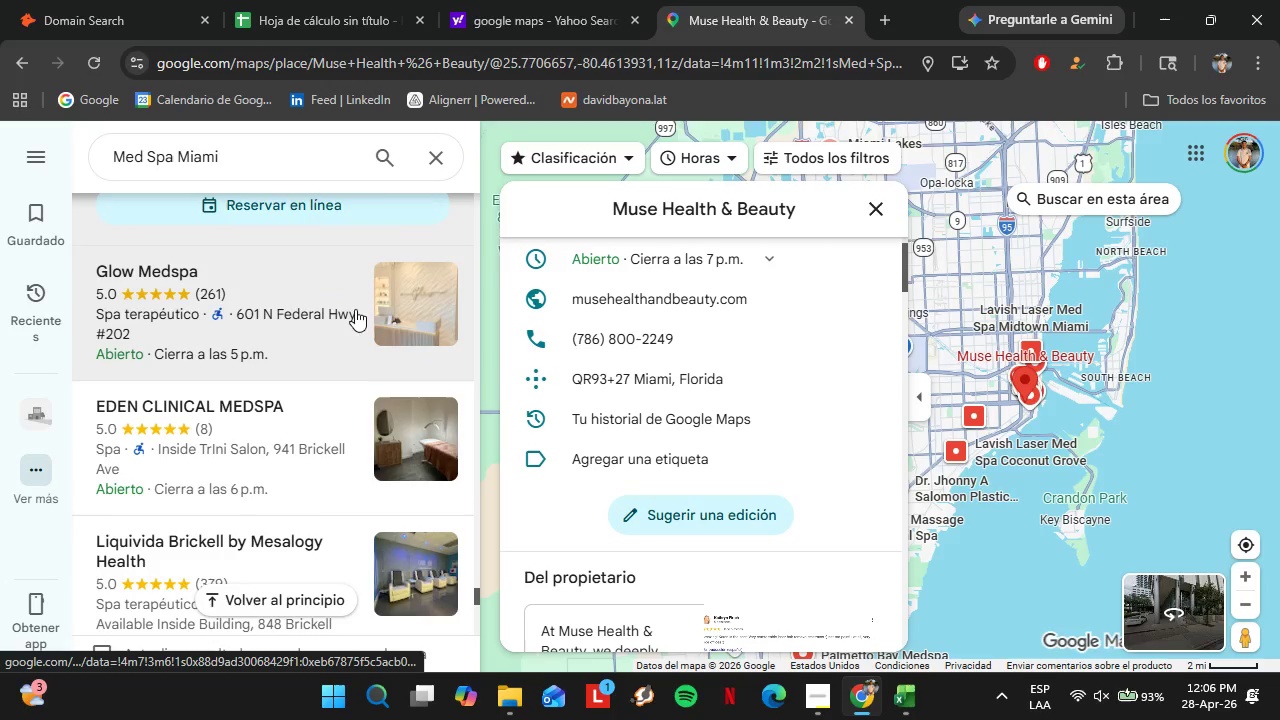 
scroll: coordinate [315, 263], scroll_direction: up, amount: 2.0
 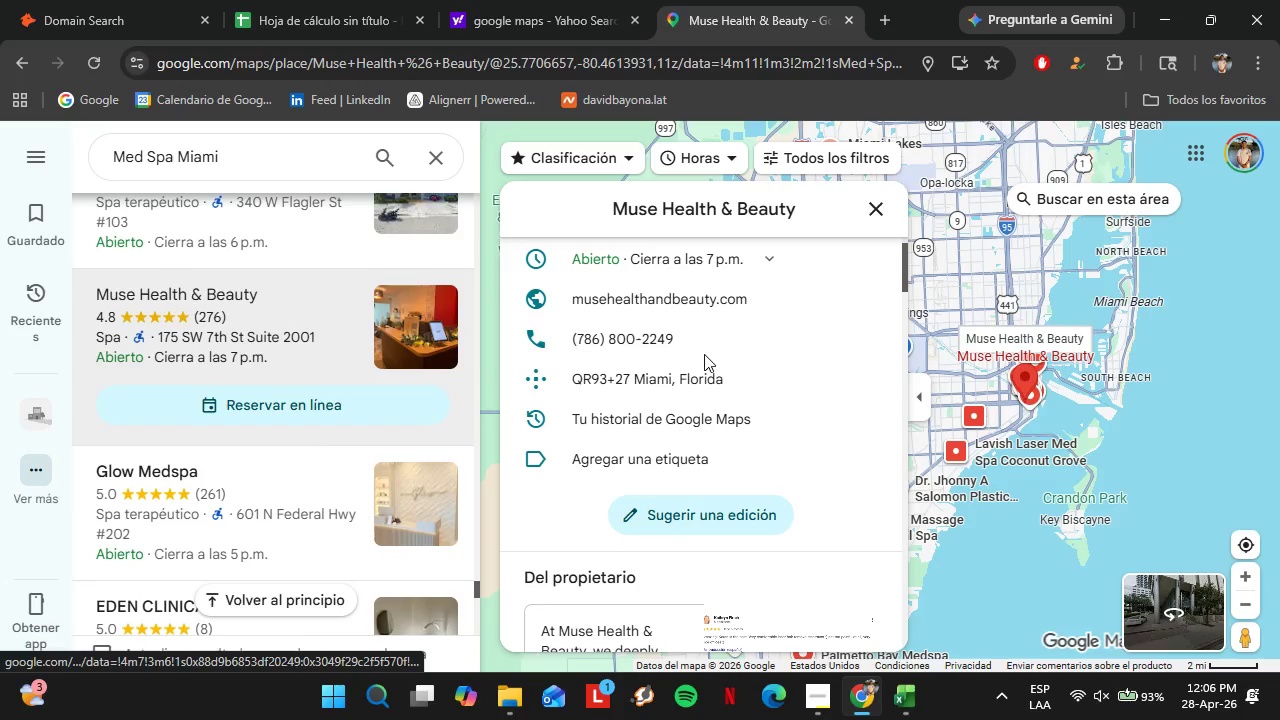 
left_click([869, 300])
 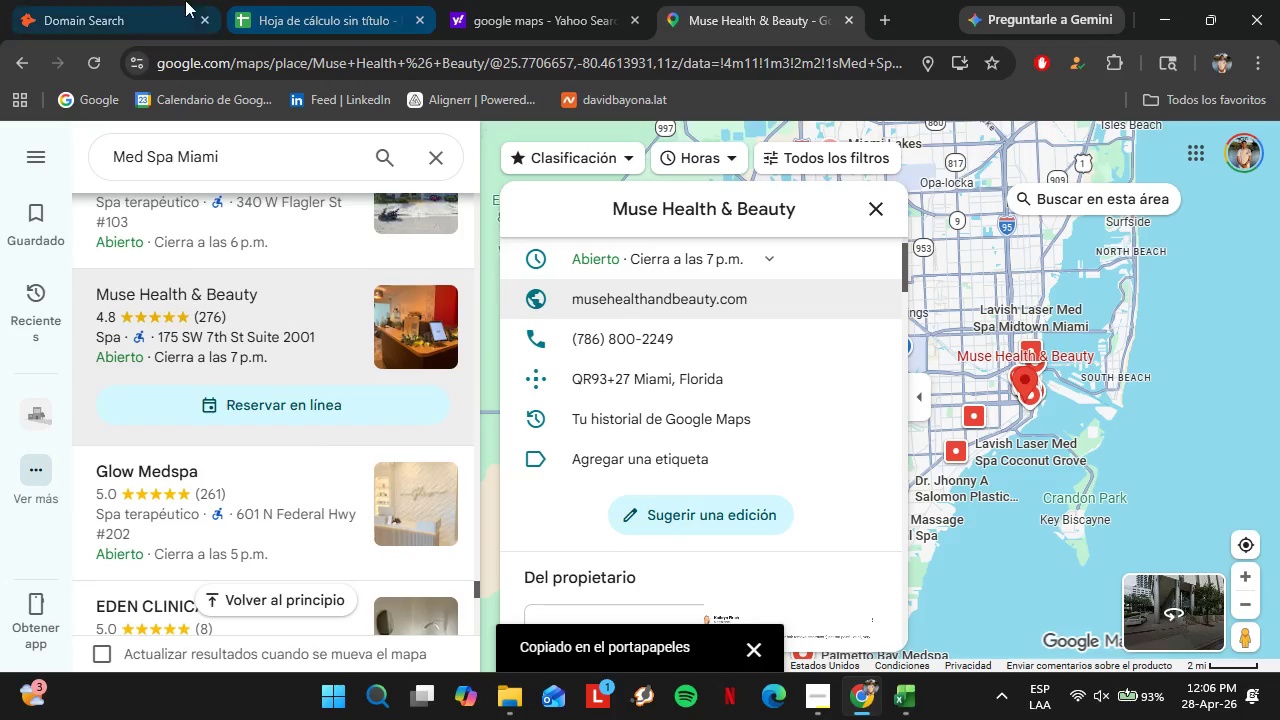 
left_click([148, 0])
 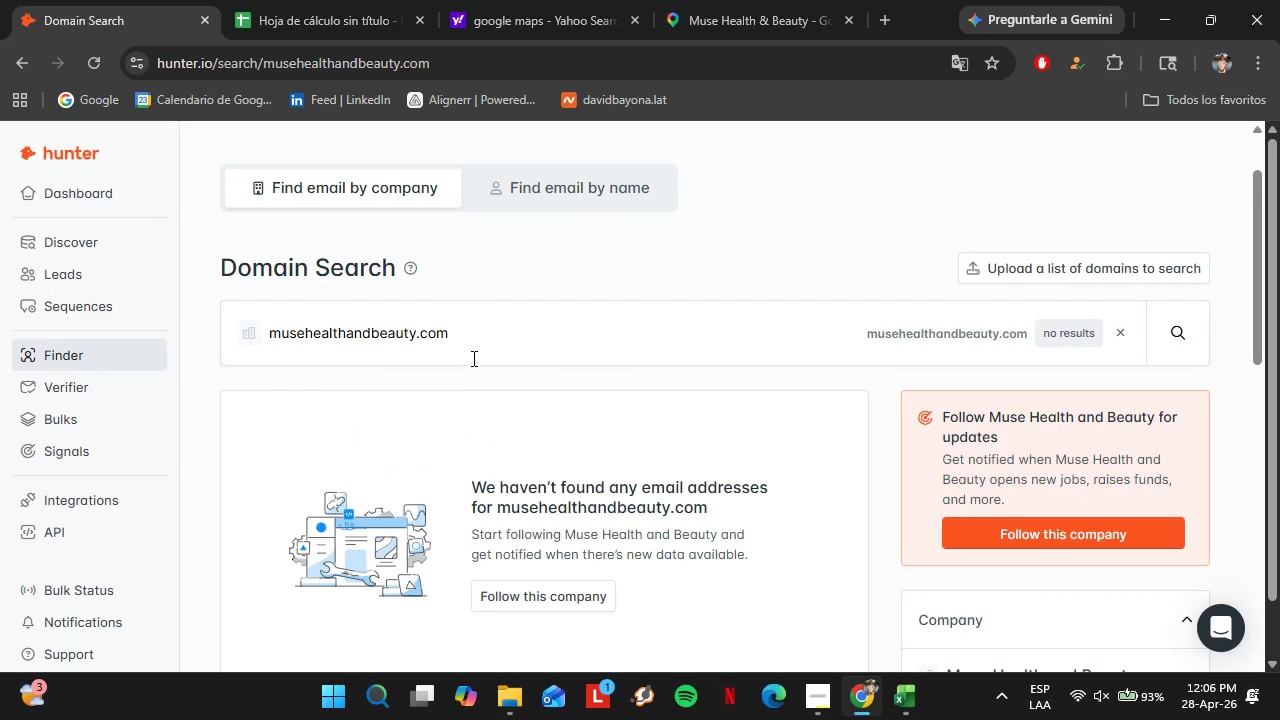 
left_click_drag(start_coordinate=[441, 342], to_coordinate=[245, 333])
 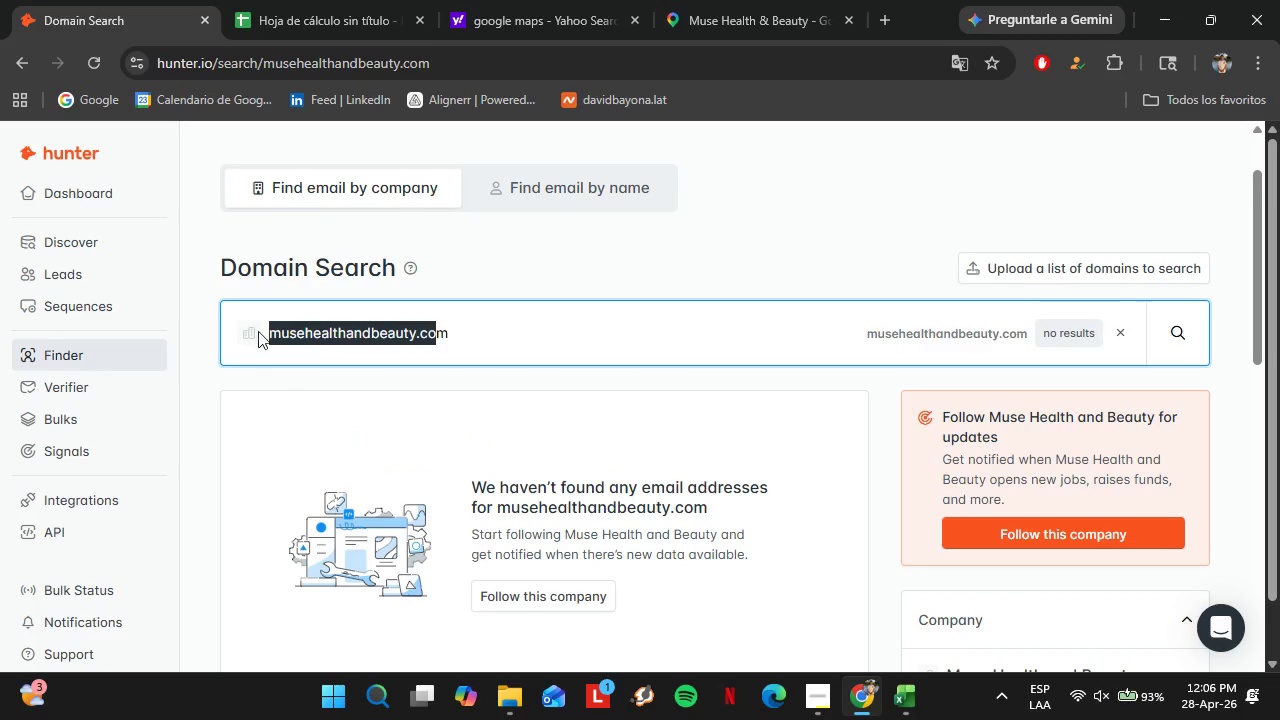 
hold_key(key=ControlLeft, duration=0.39)
 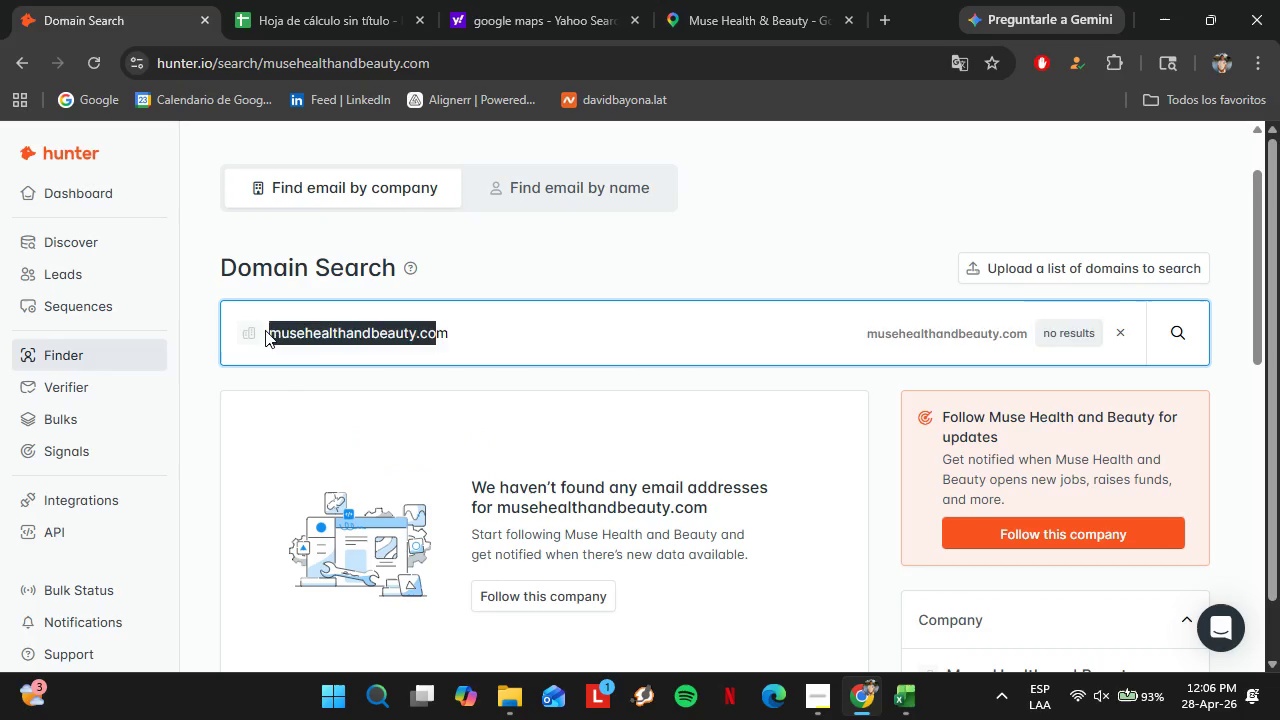 
key(Backspace)
 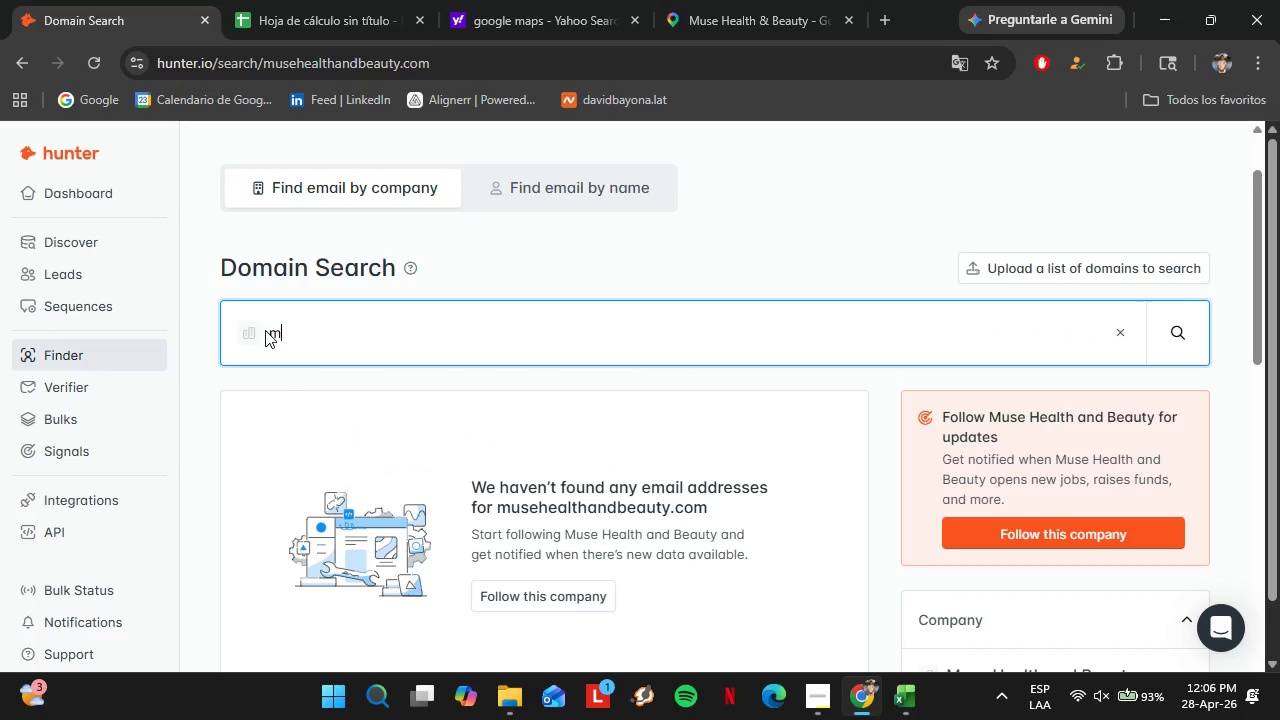 
key(ArrowRight)
 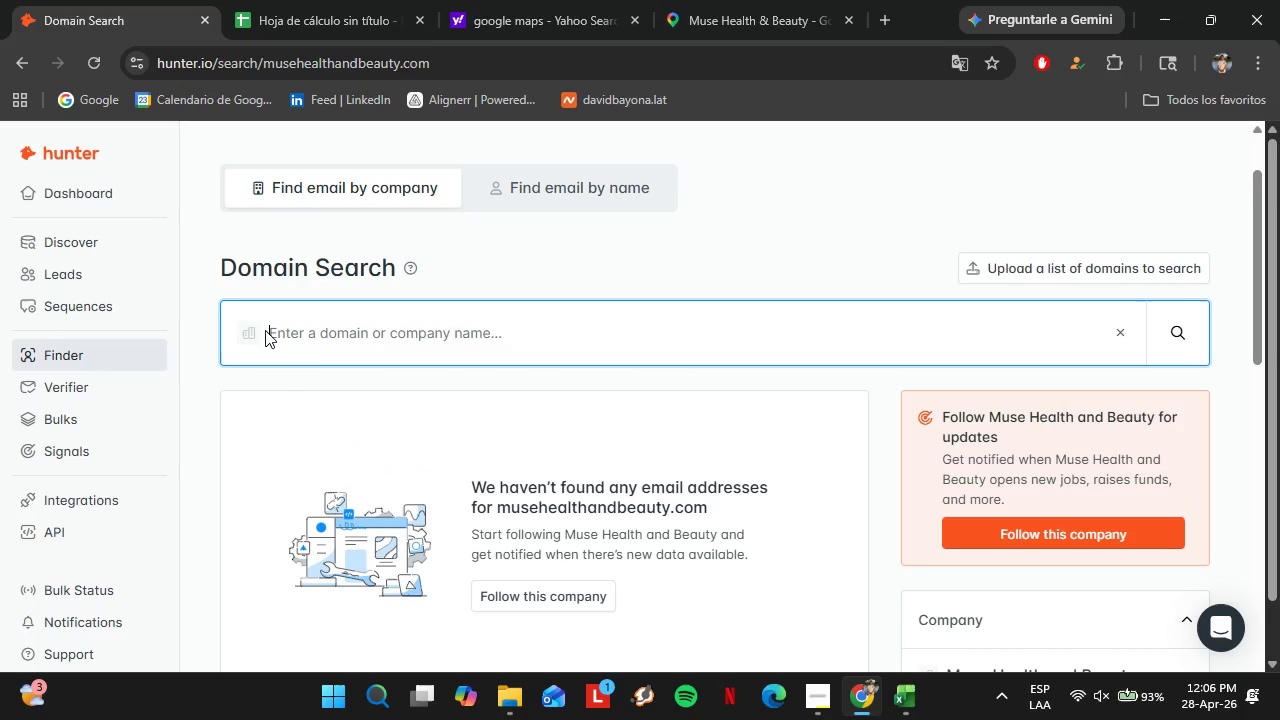 
key(Backspace)
 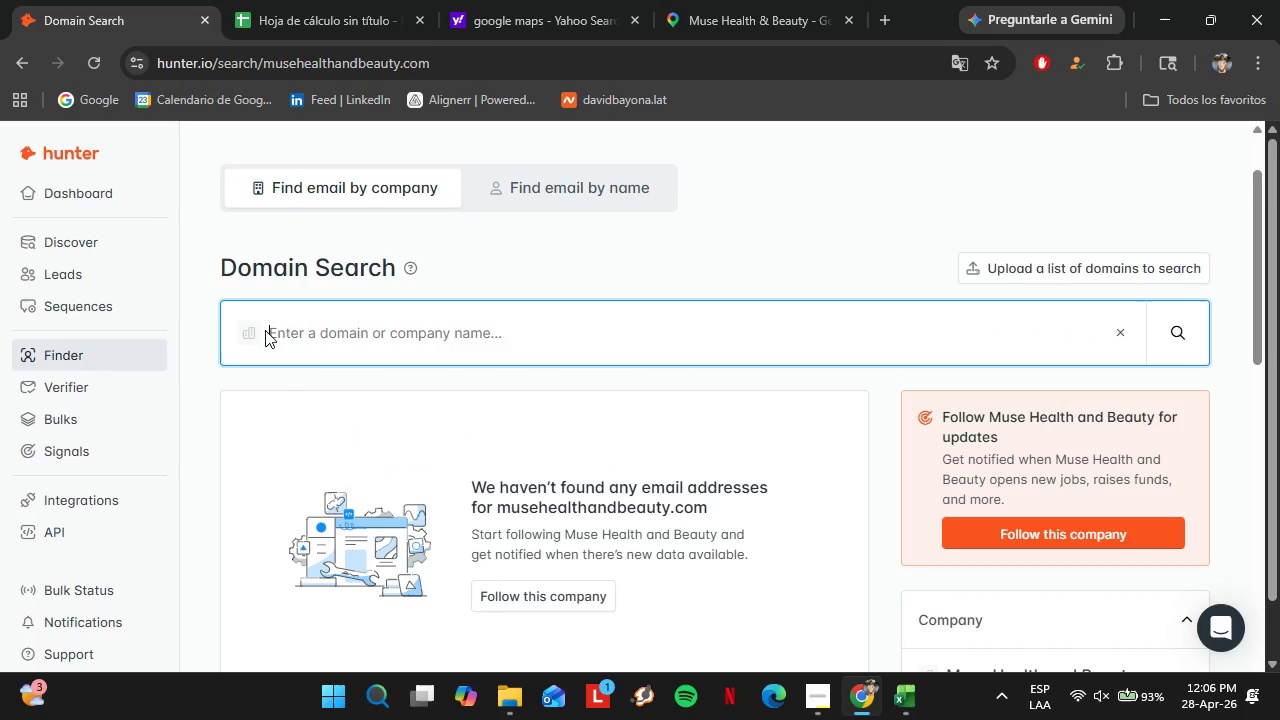 
key(Control+V)
 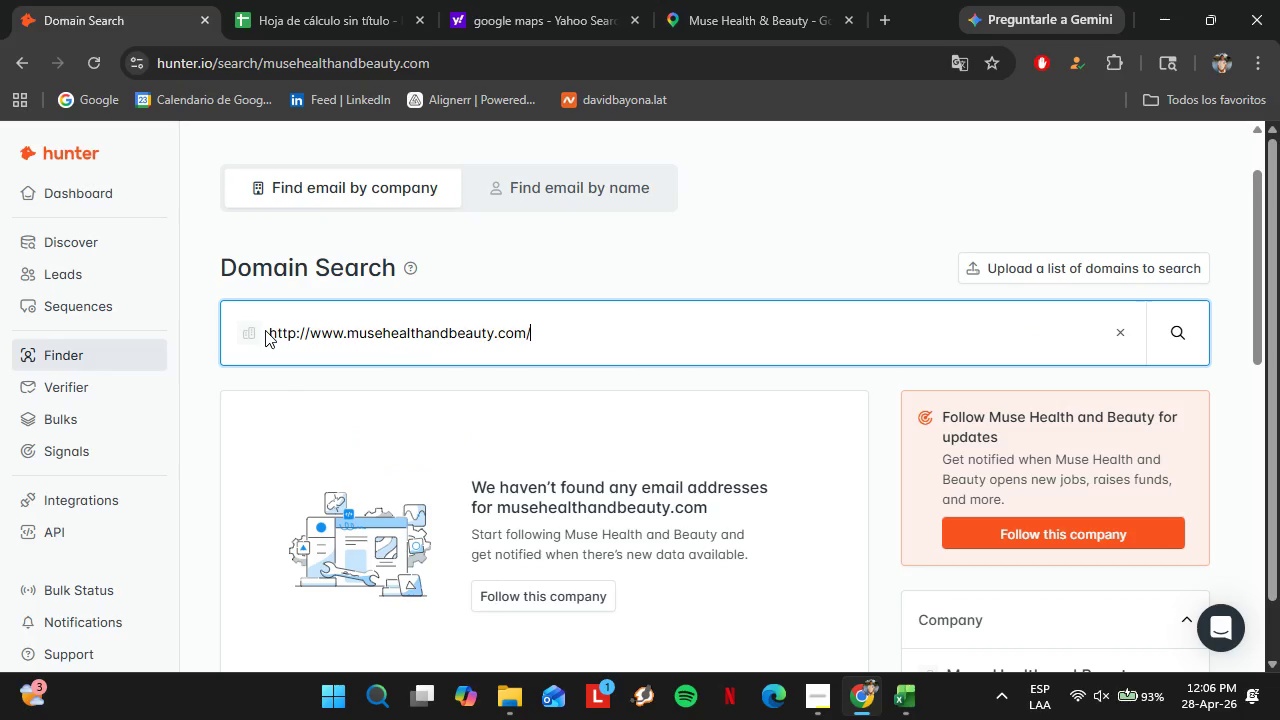 
key(Enter)
 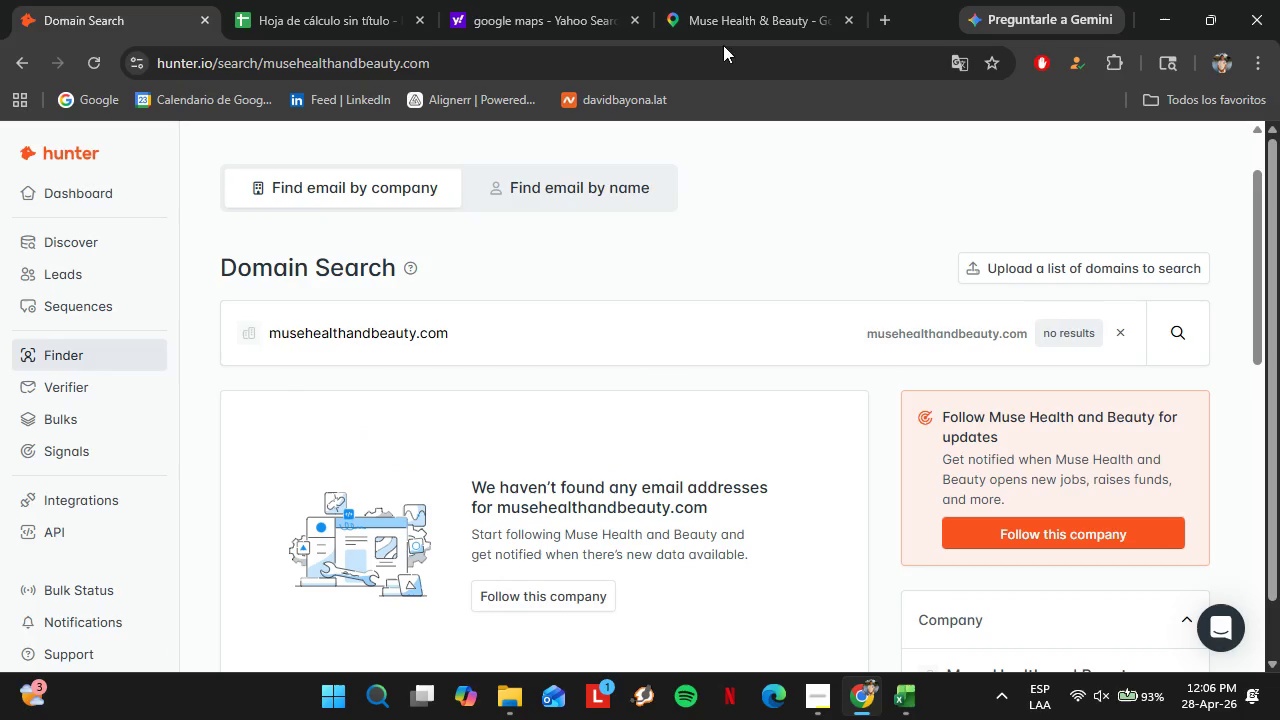 
left_click([787, 0])
 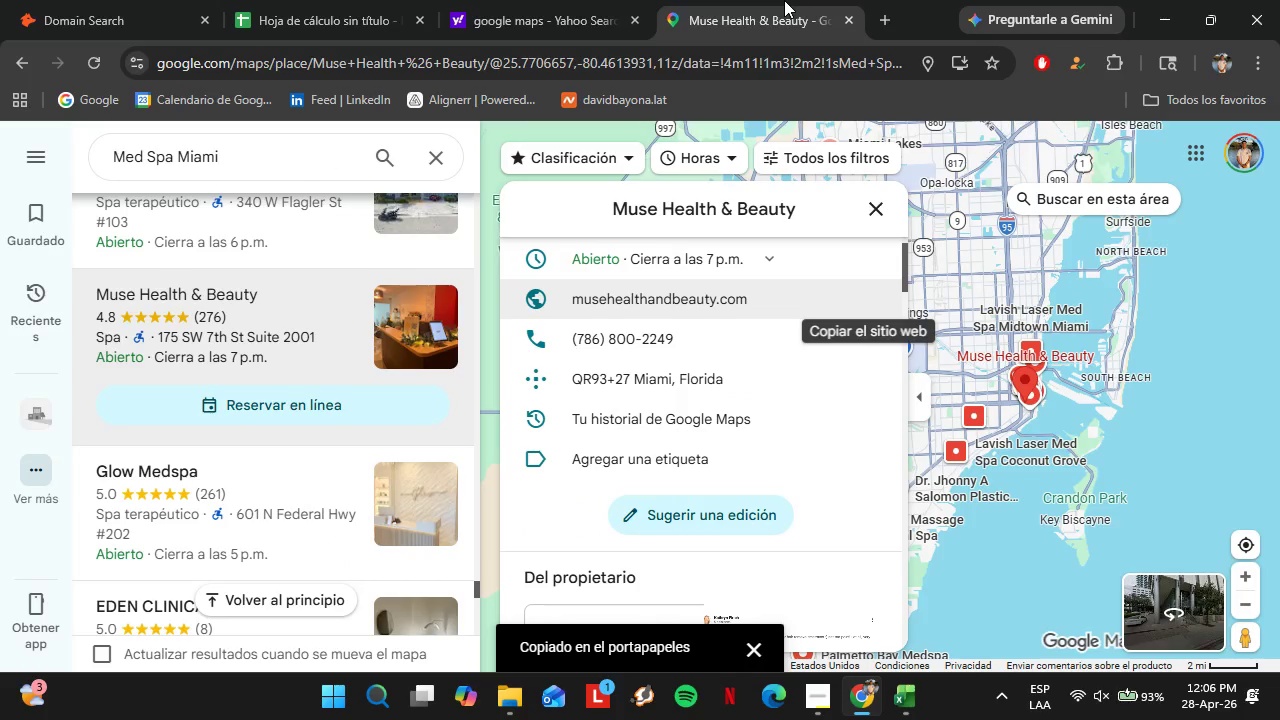 
scroll: coordinate [263, 298], scroll_direction: down, amount: 2.0
 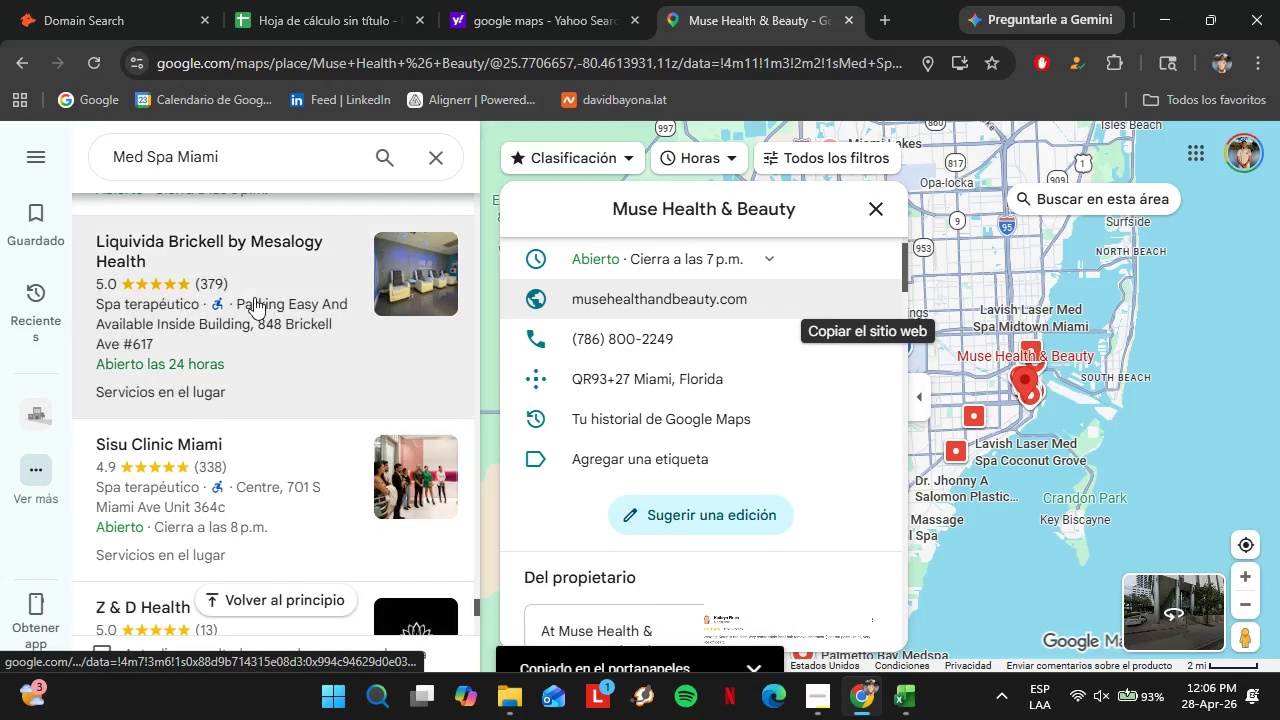 
left_click_drag(start_coordinate=[267, 264], to_coordinate=[272, 267])
 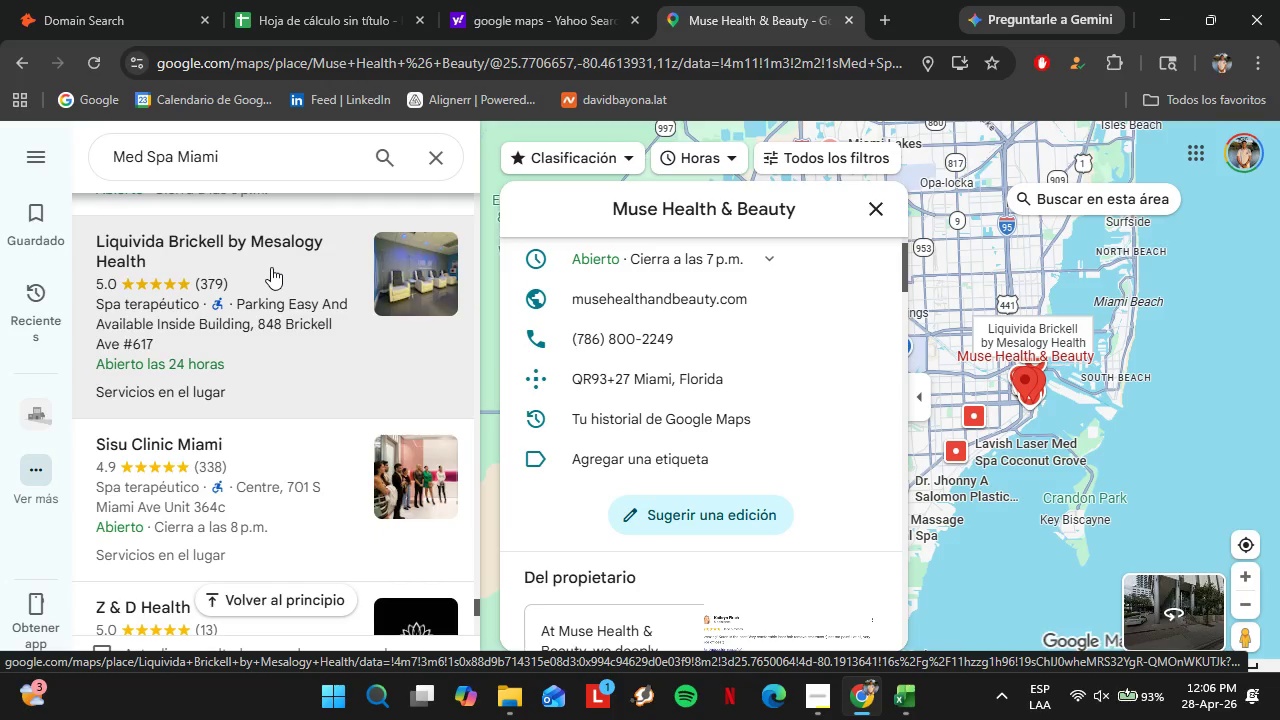 
left_click([234, 250])
 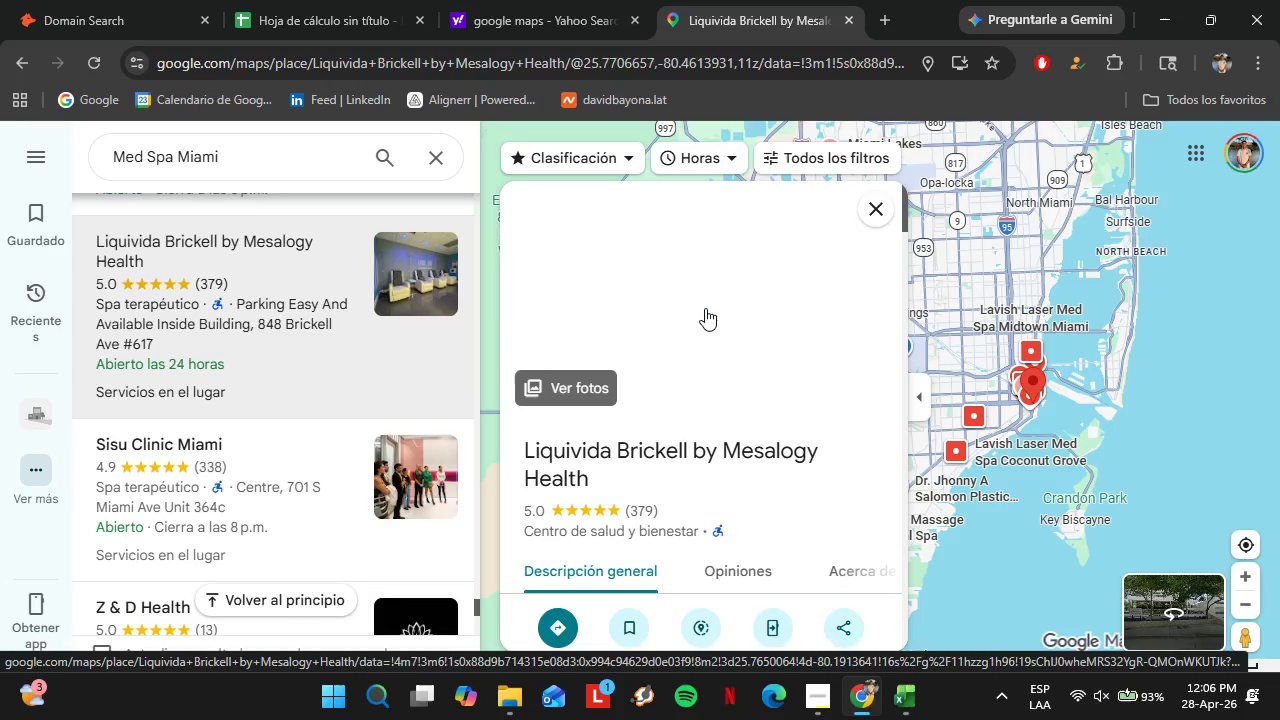 
wait(7.17)
 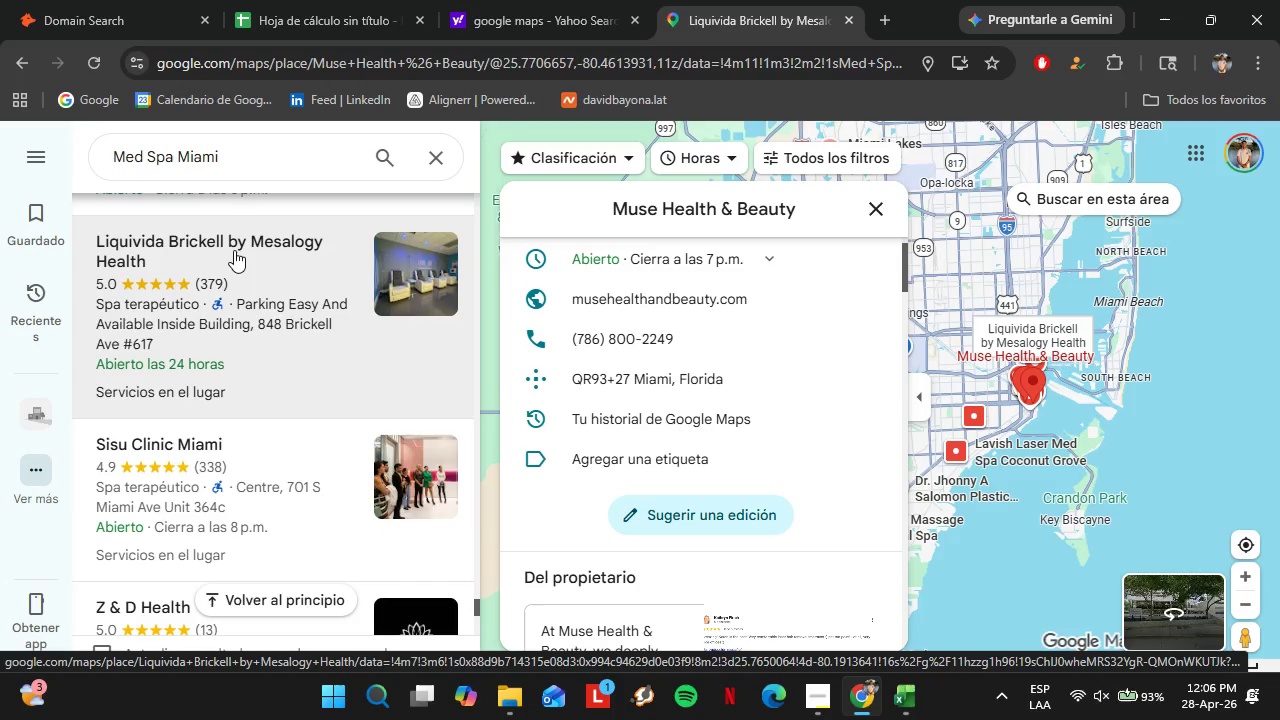 
scroll: coordinate [788, 402], scroll_direction: down, amount: 3.0
 